 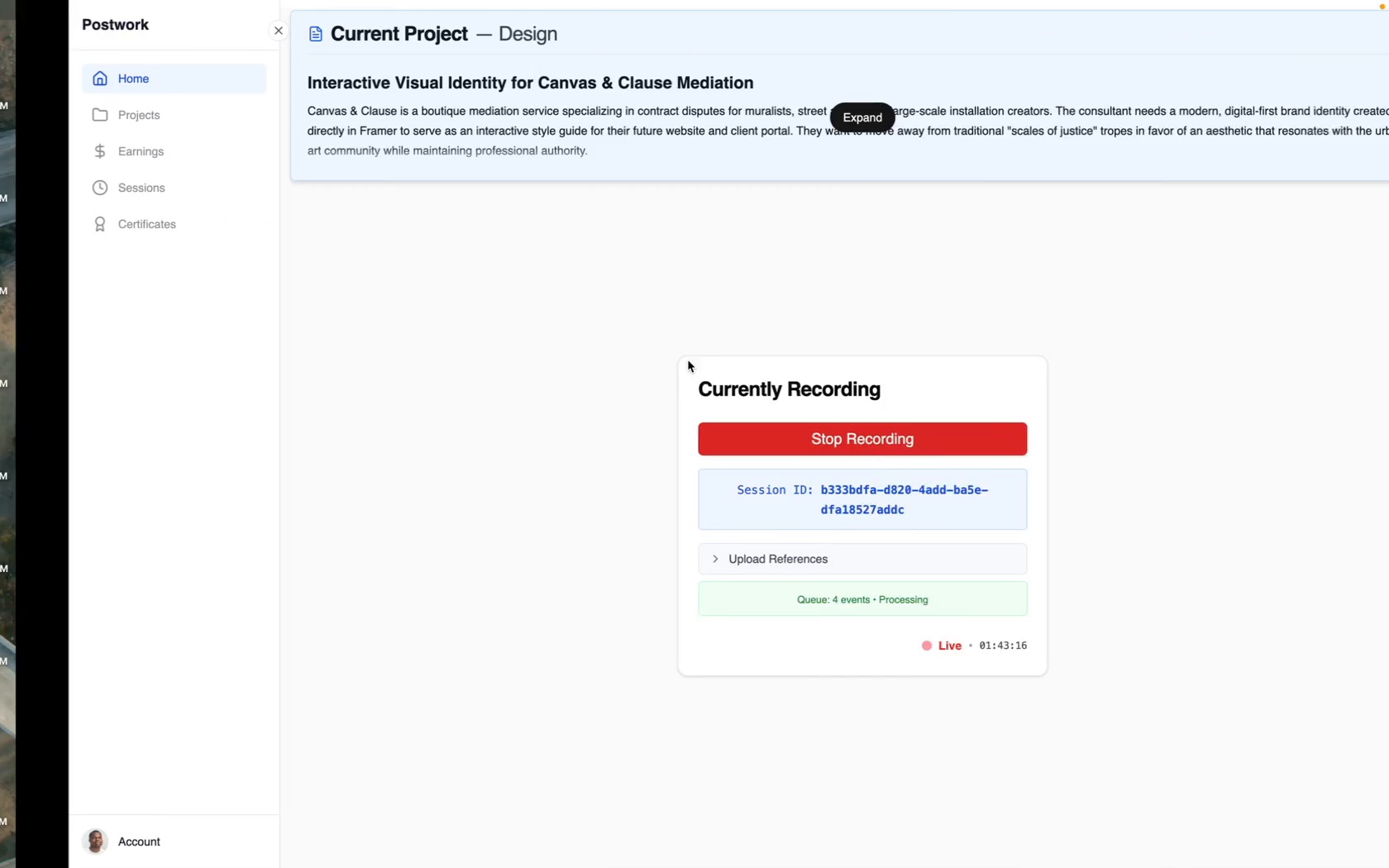 
scroll: coordinate [570, 584], scroll_direction: down, amount: 98.0
 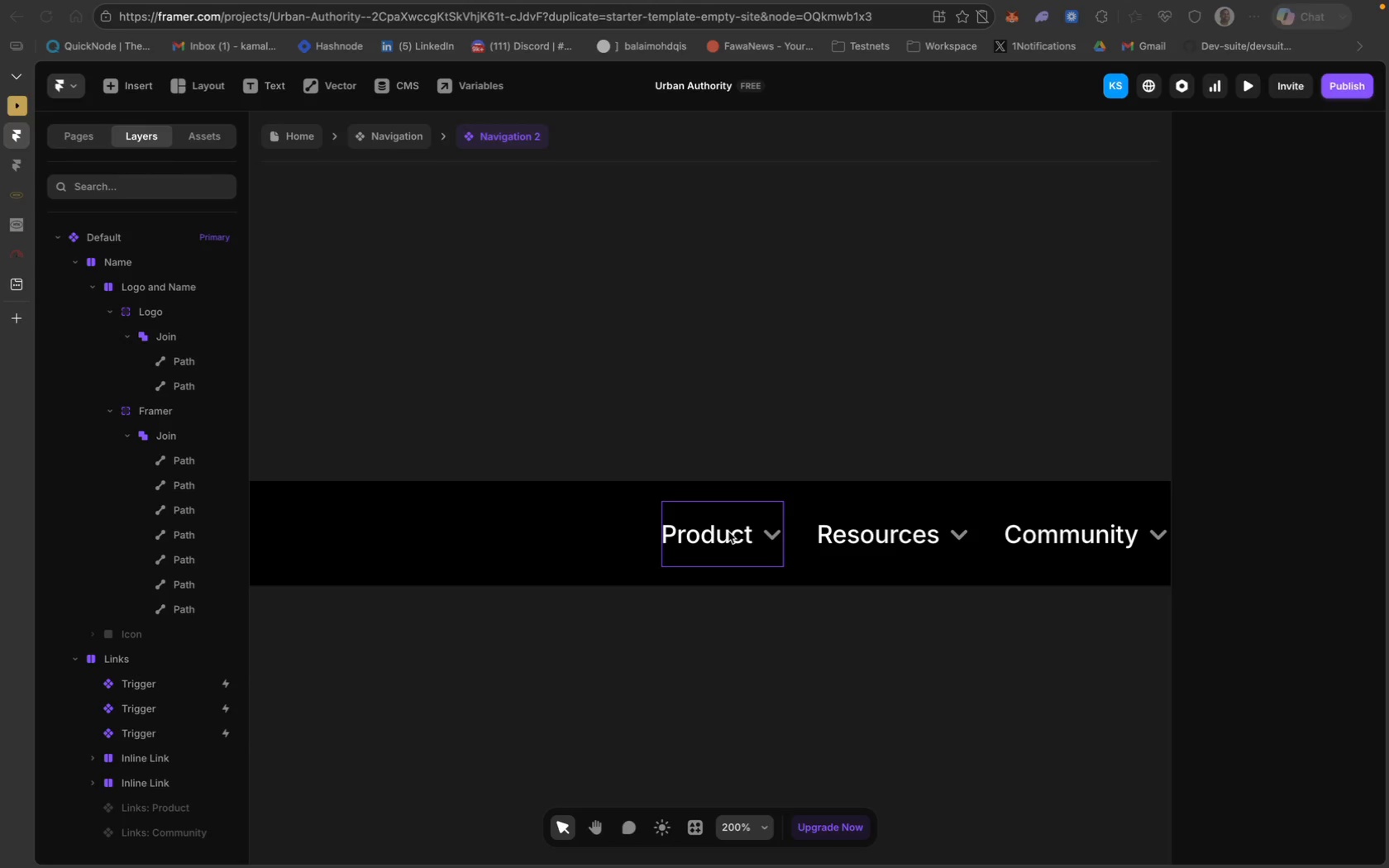 
wait(12.83)
 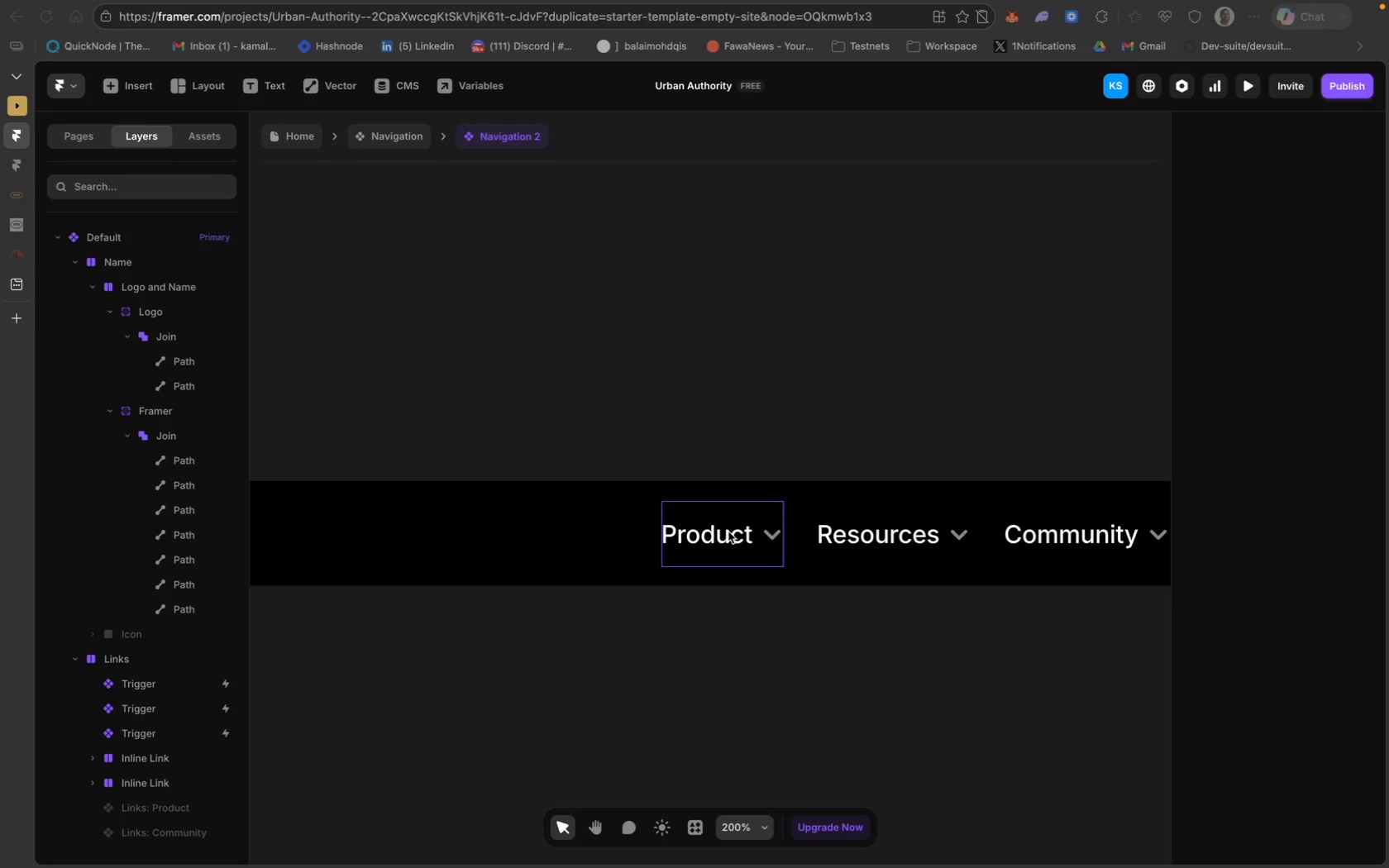 
left_click([763, 535])
 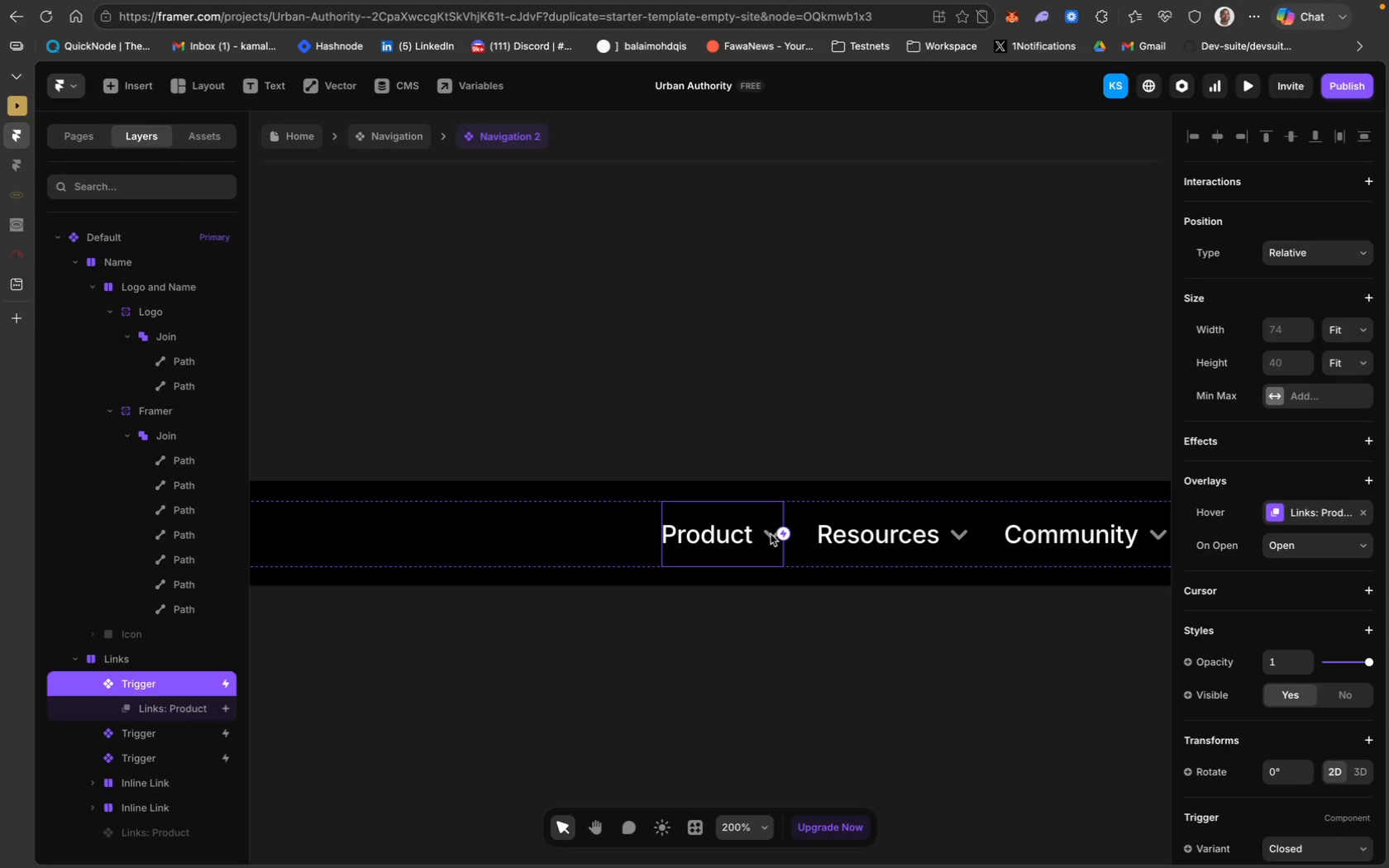 
left_click([767, 537])
 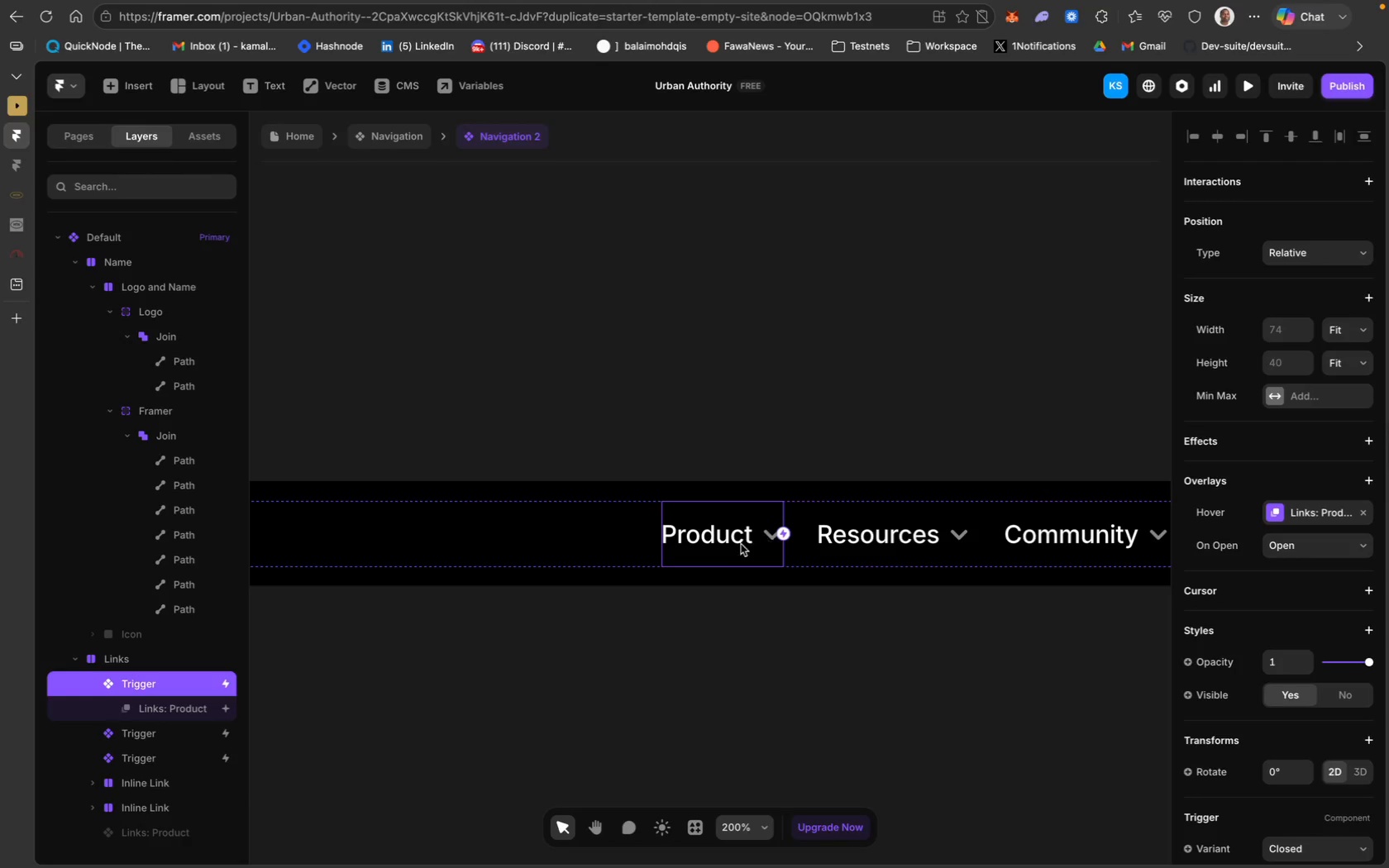 
left_click([736, 541])
 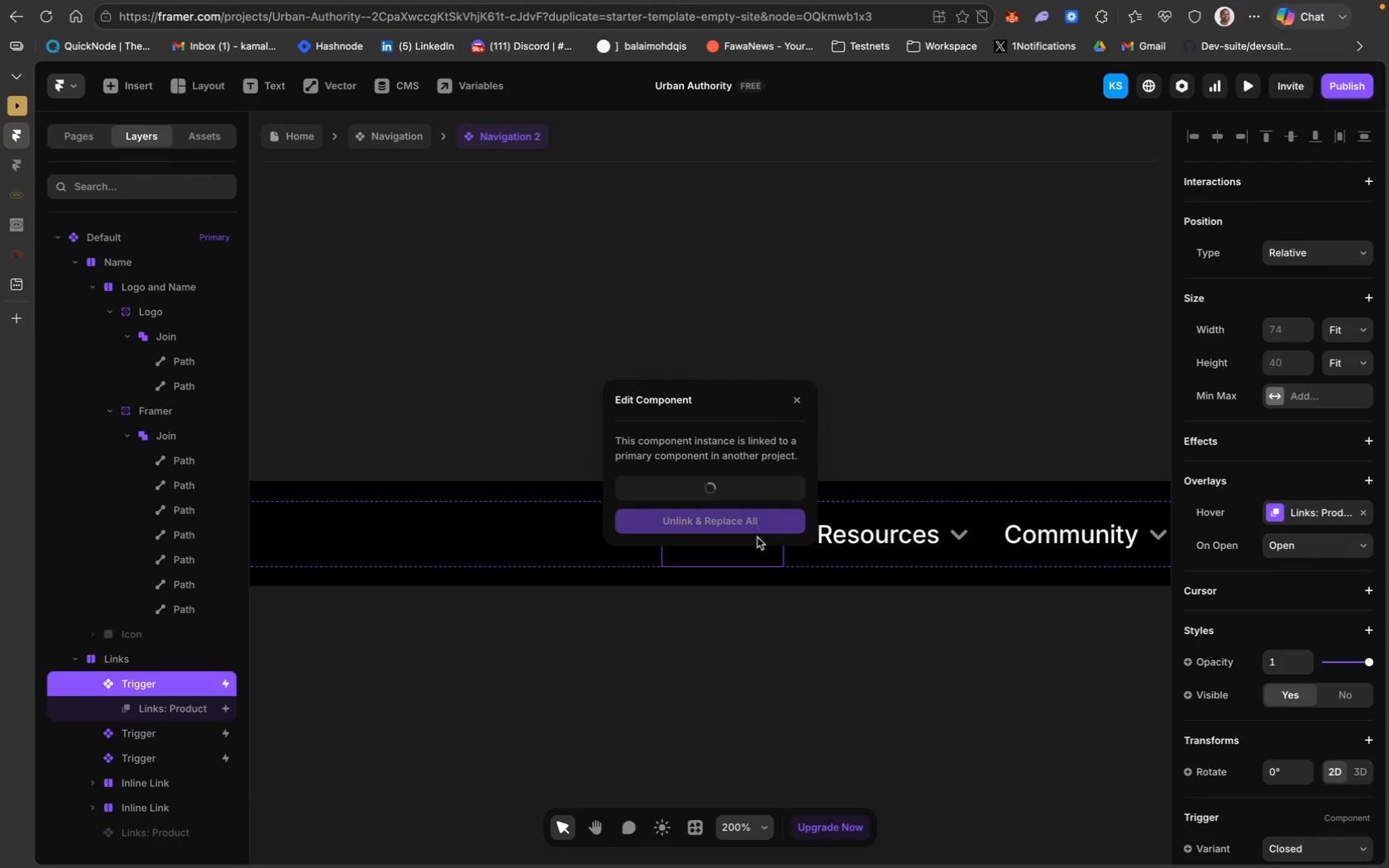 
wait(7.33)
 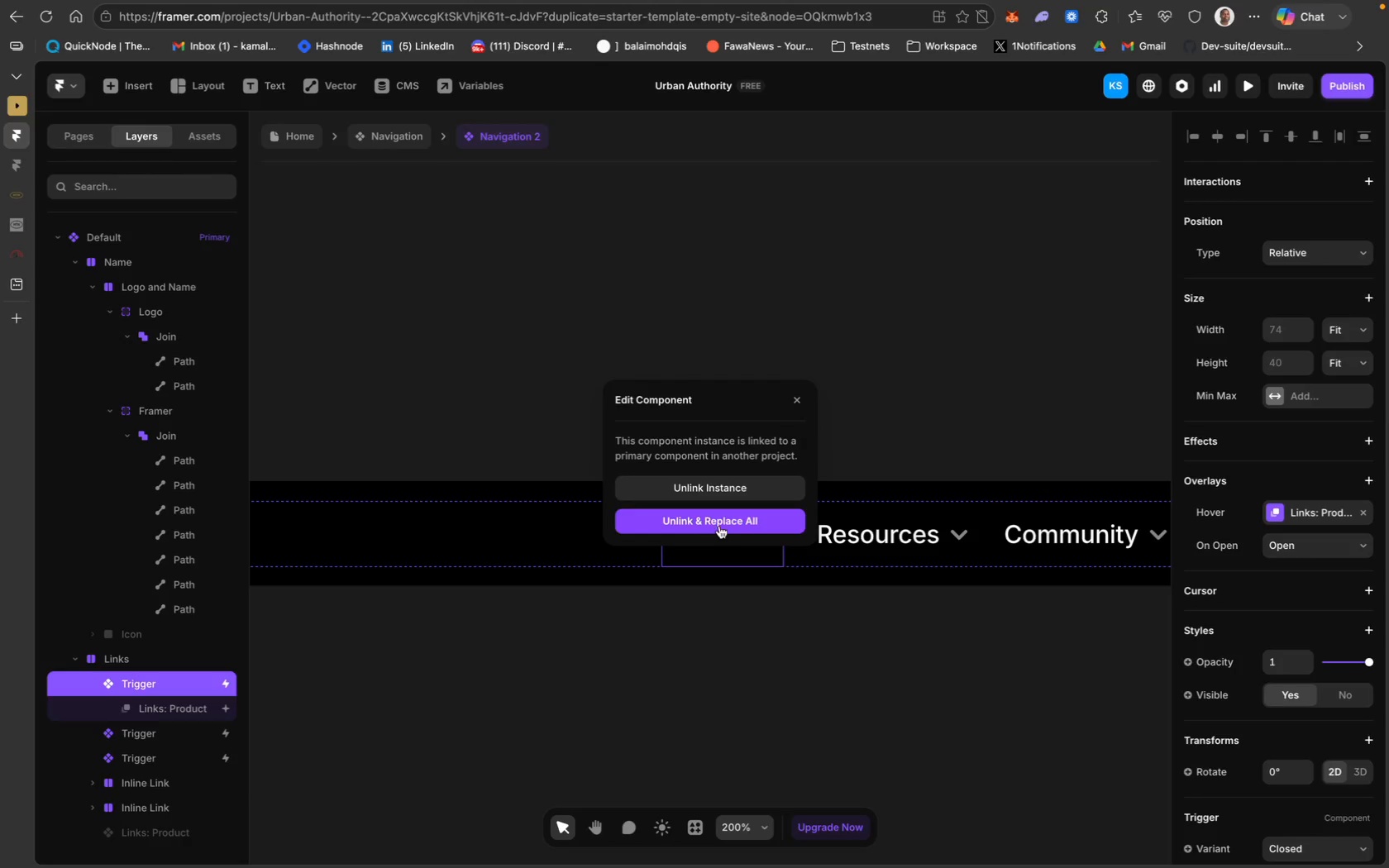 
key(Meta+Z)
 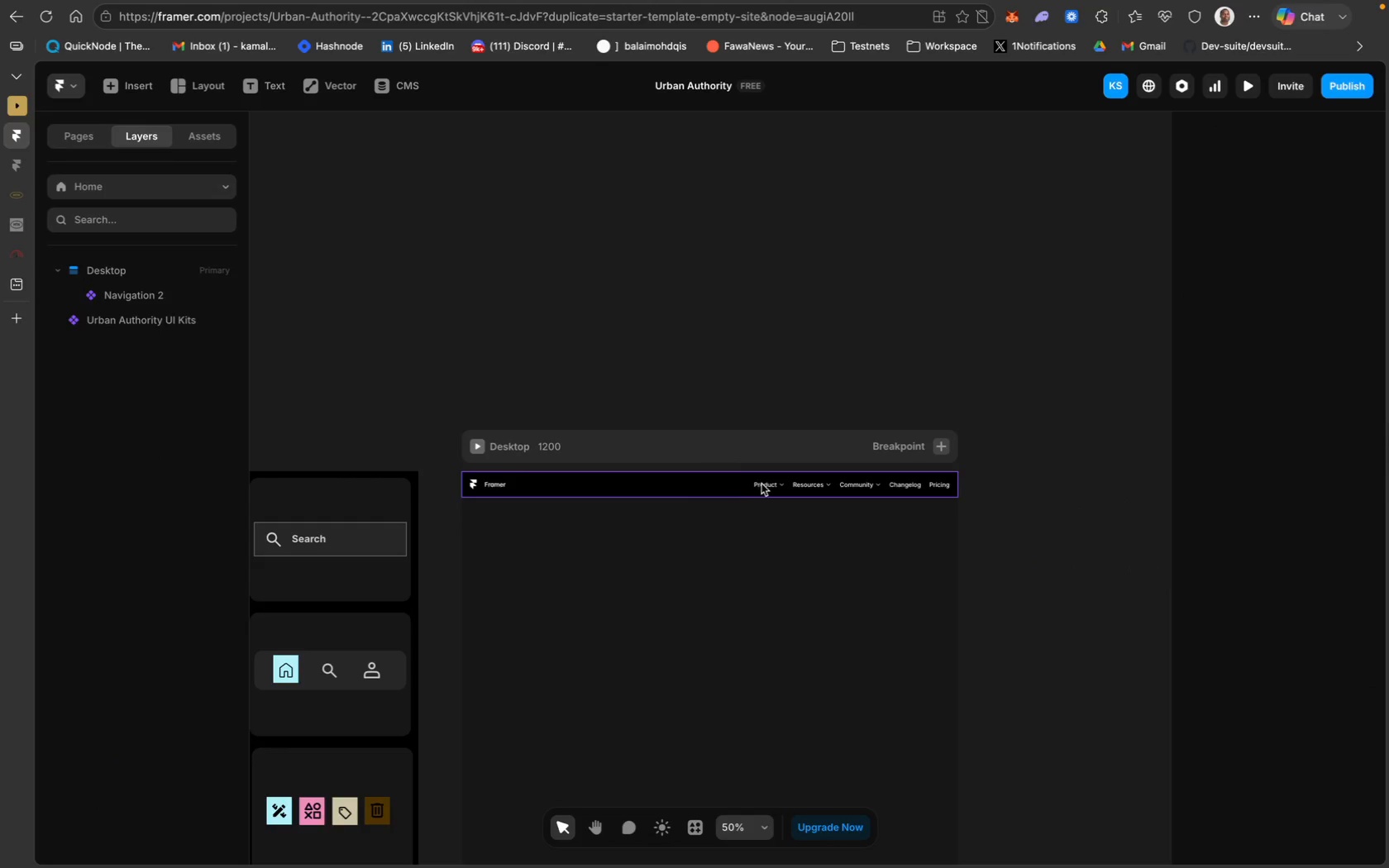 
double_click([765, 485])
 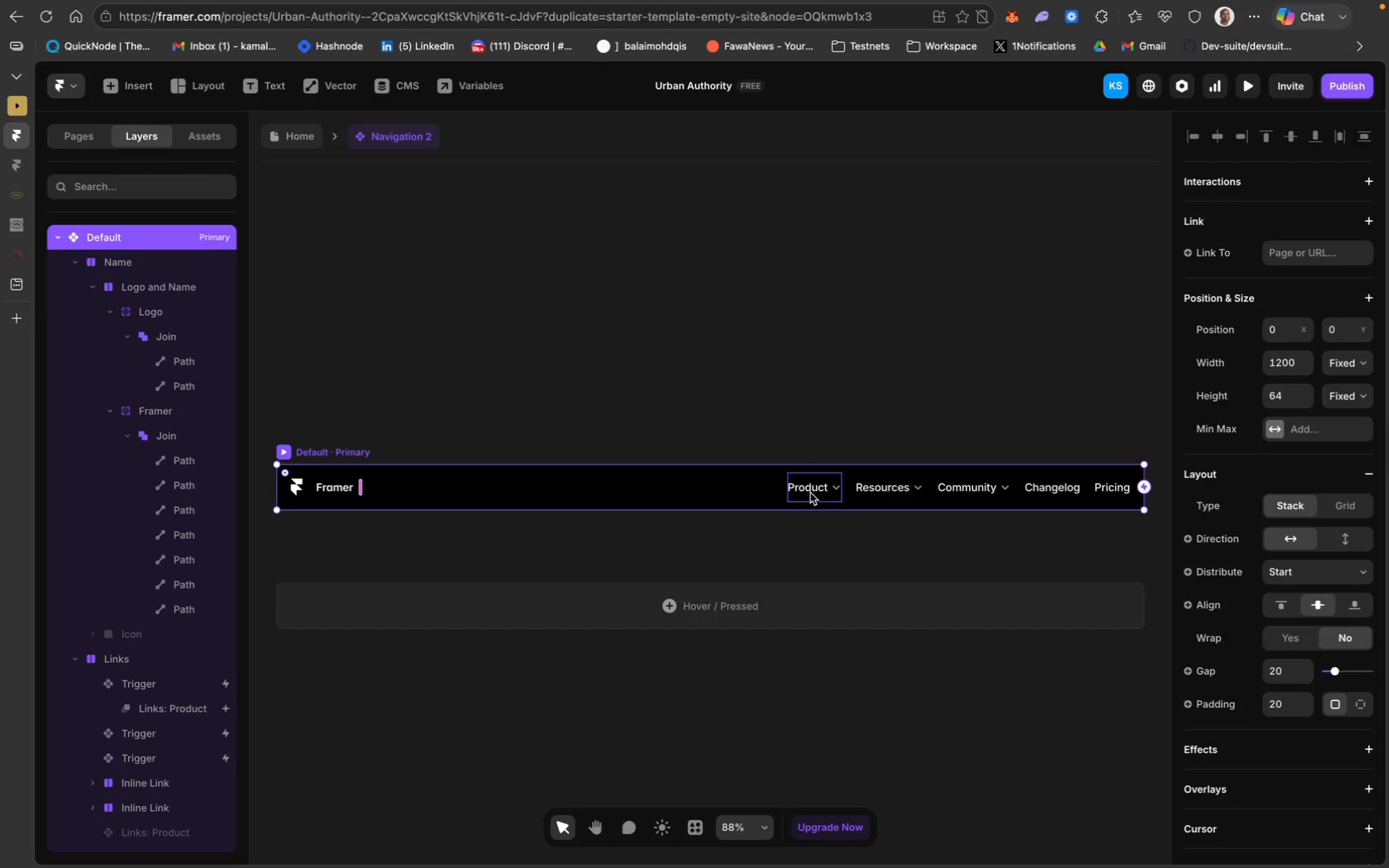 
double_click([811, 492])
 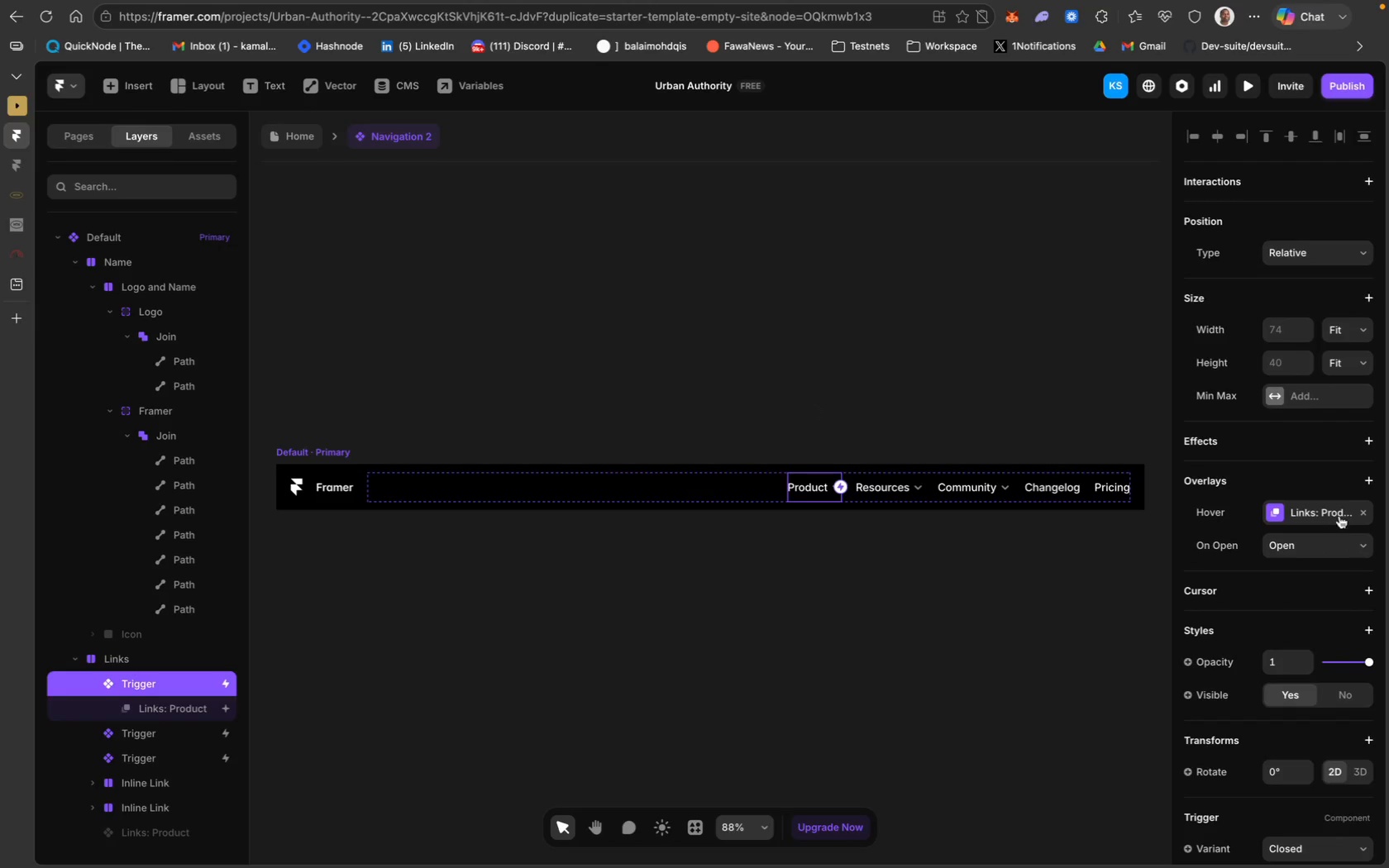 
wait(5.13)
 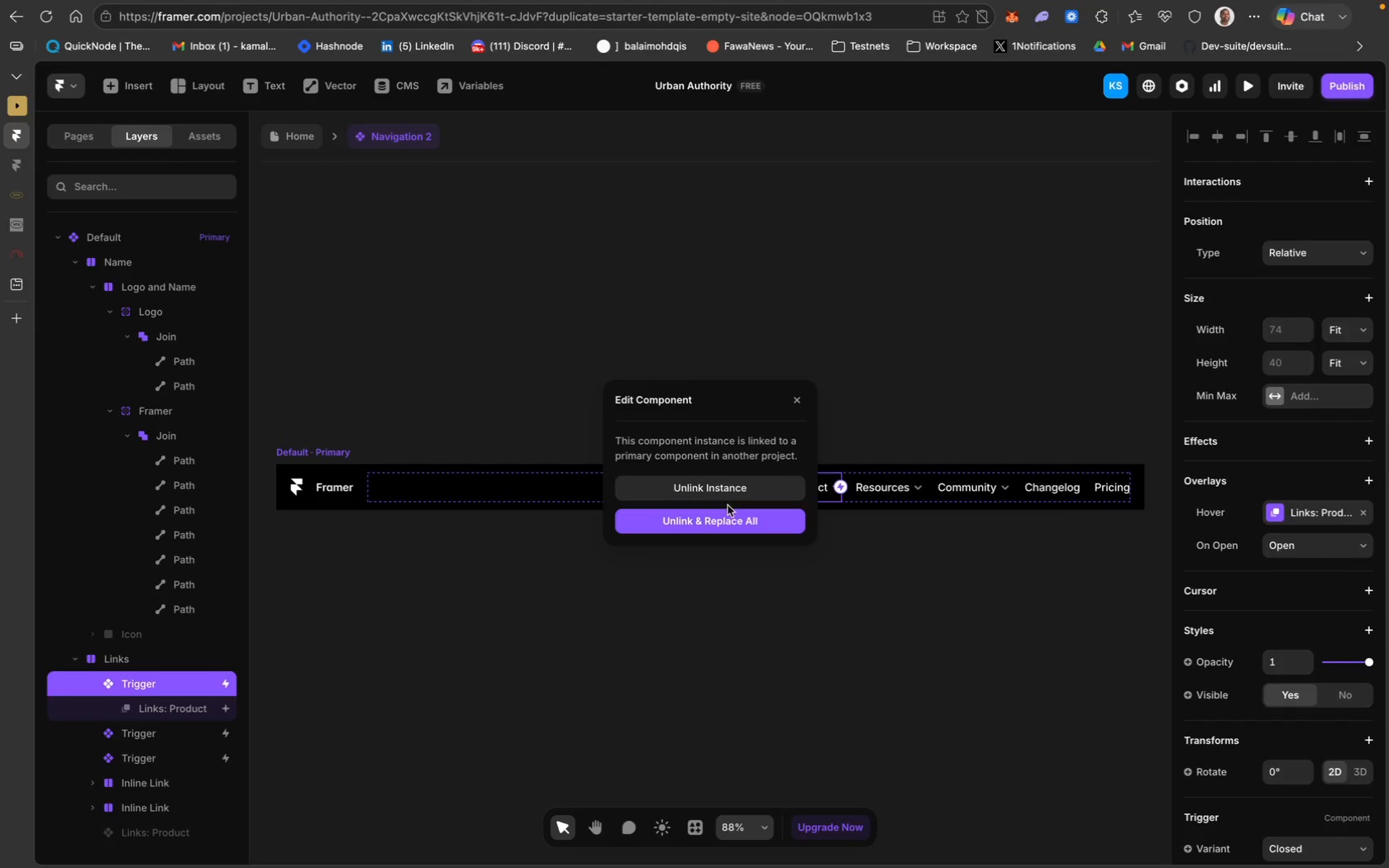 
scroll: coordinate [1340, 683], scroll_direction: down, amount: 30.0
 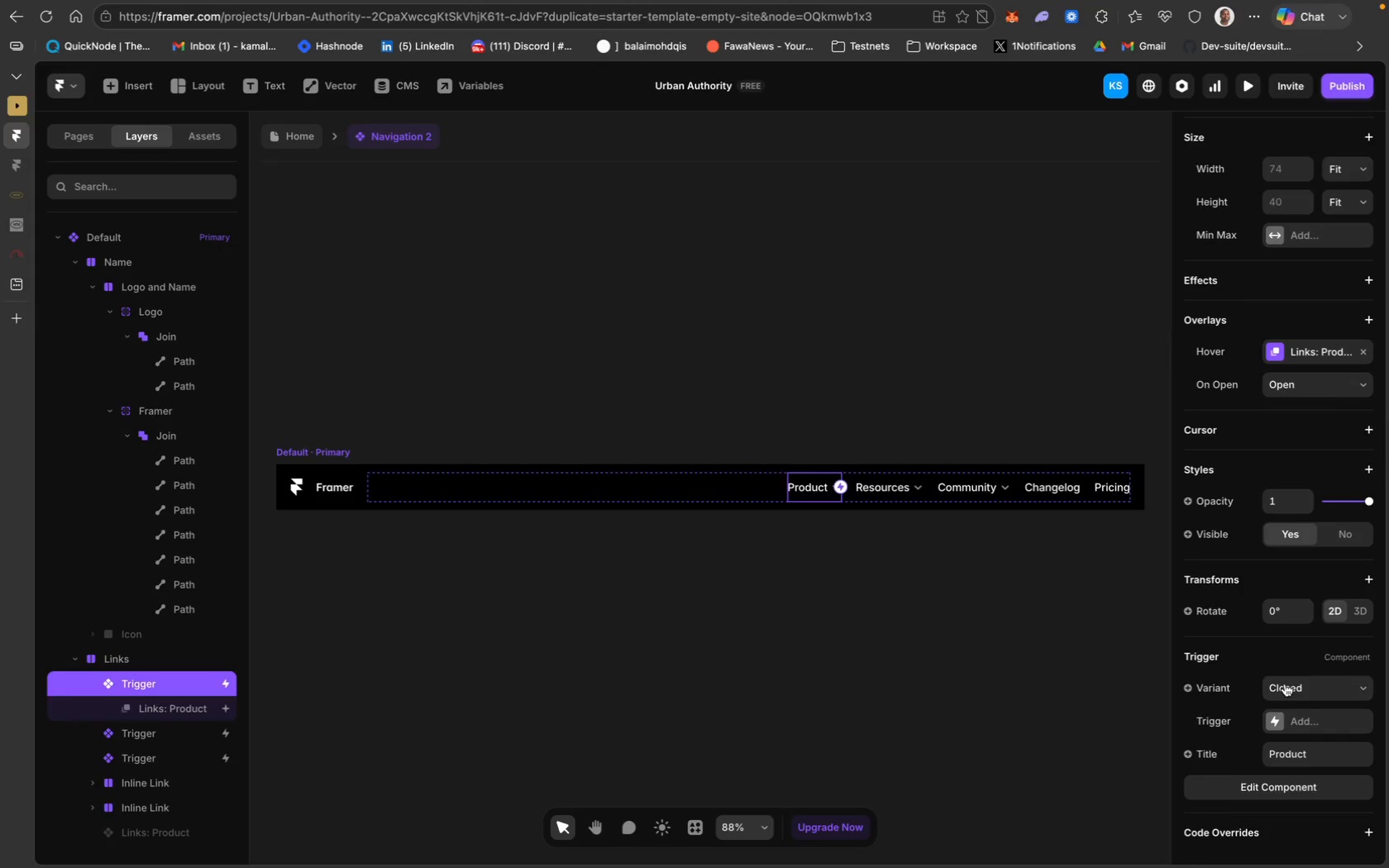 
scroll: coordinate [1285, 684], scroll_direction: up, amount: 11.0
 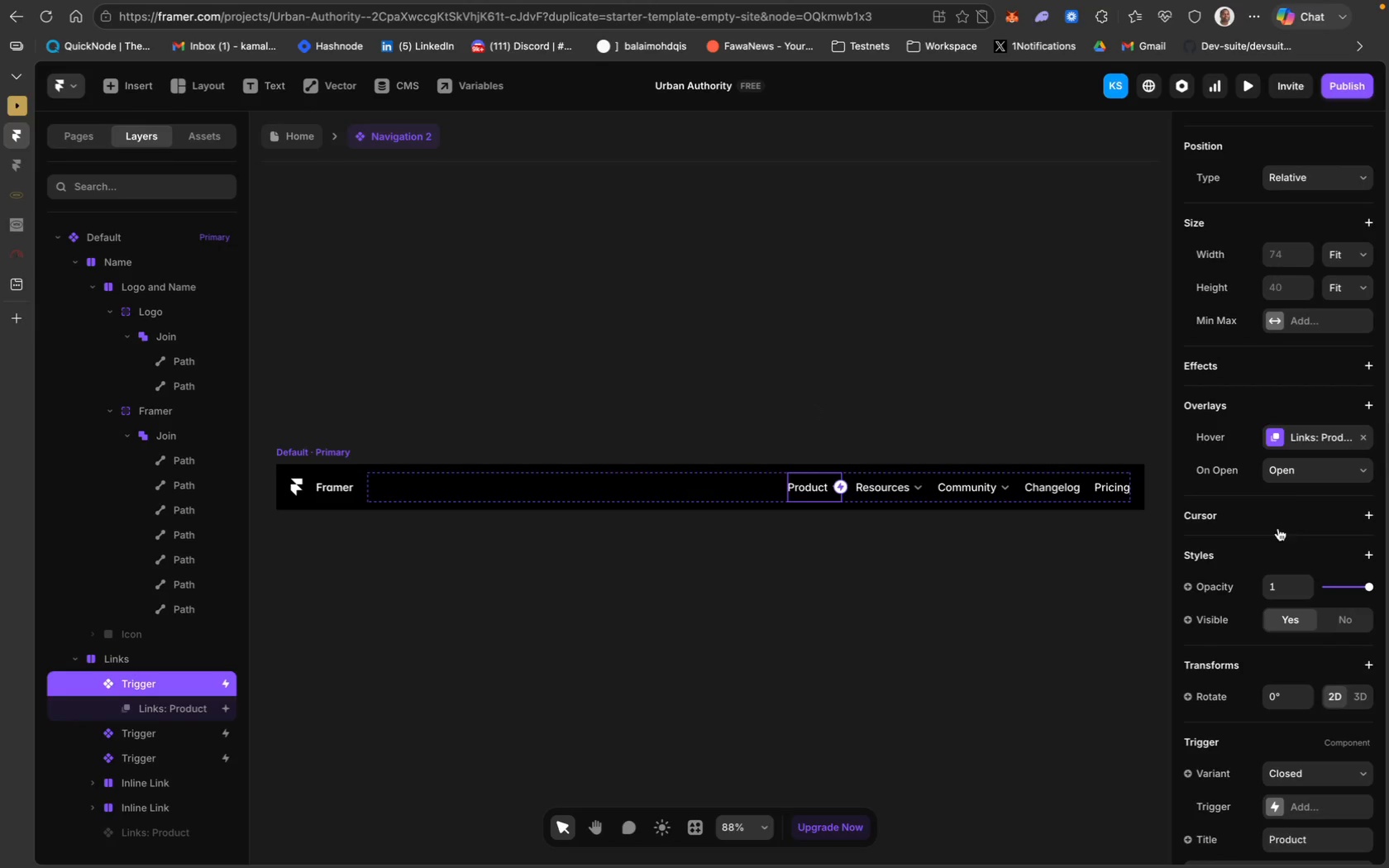 
scroll: coordinate [1305, 592], scroll_direction: down, amount: 48.0
 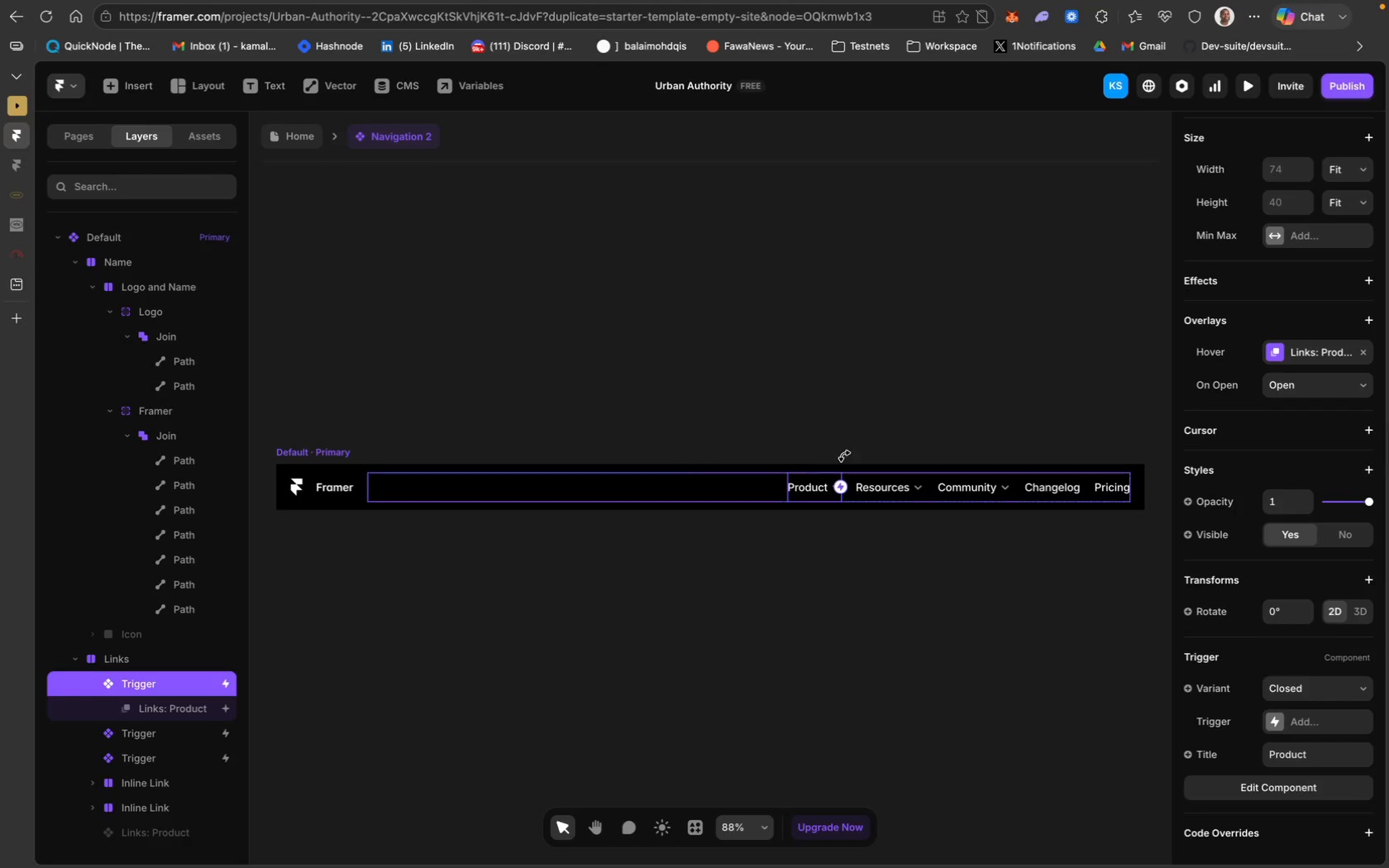 
wait(5.04)
 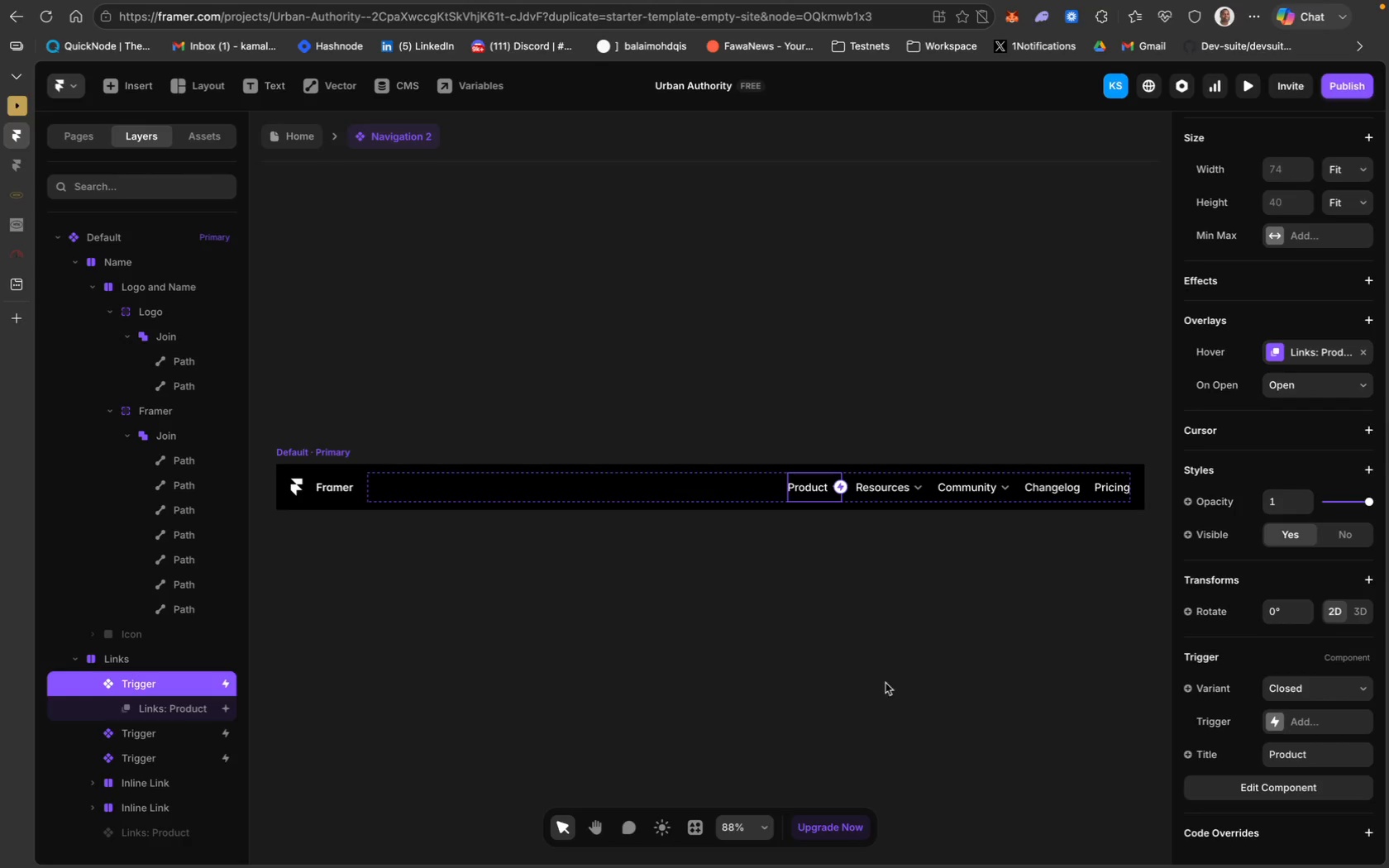 
scroll: coordinate [142, 776], scroll_direction: down, amount: 17.0
 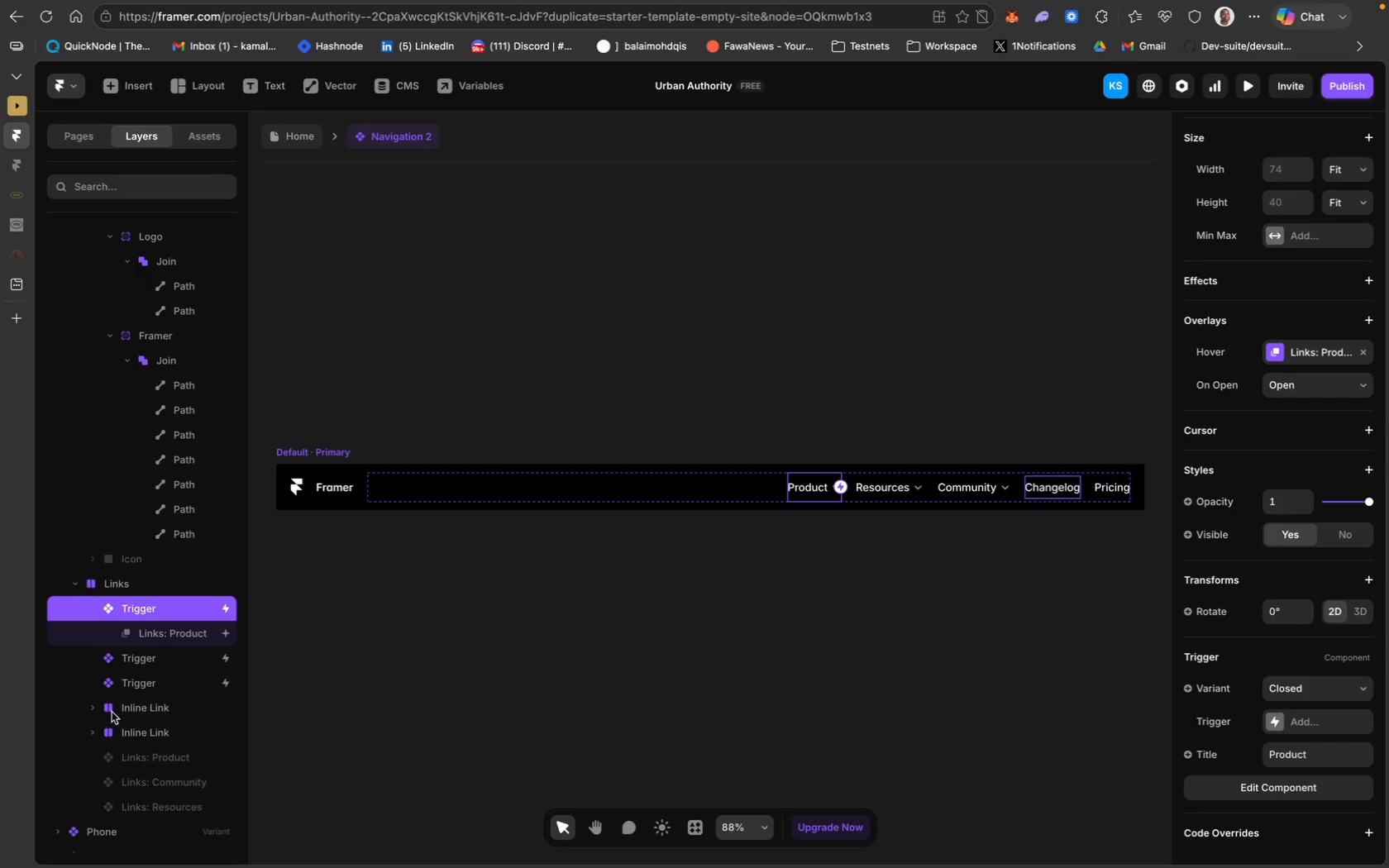 
left_click([94, 709])
 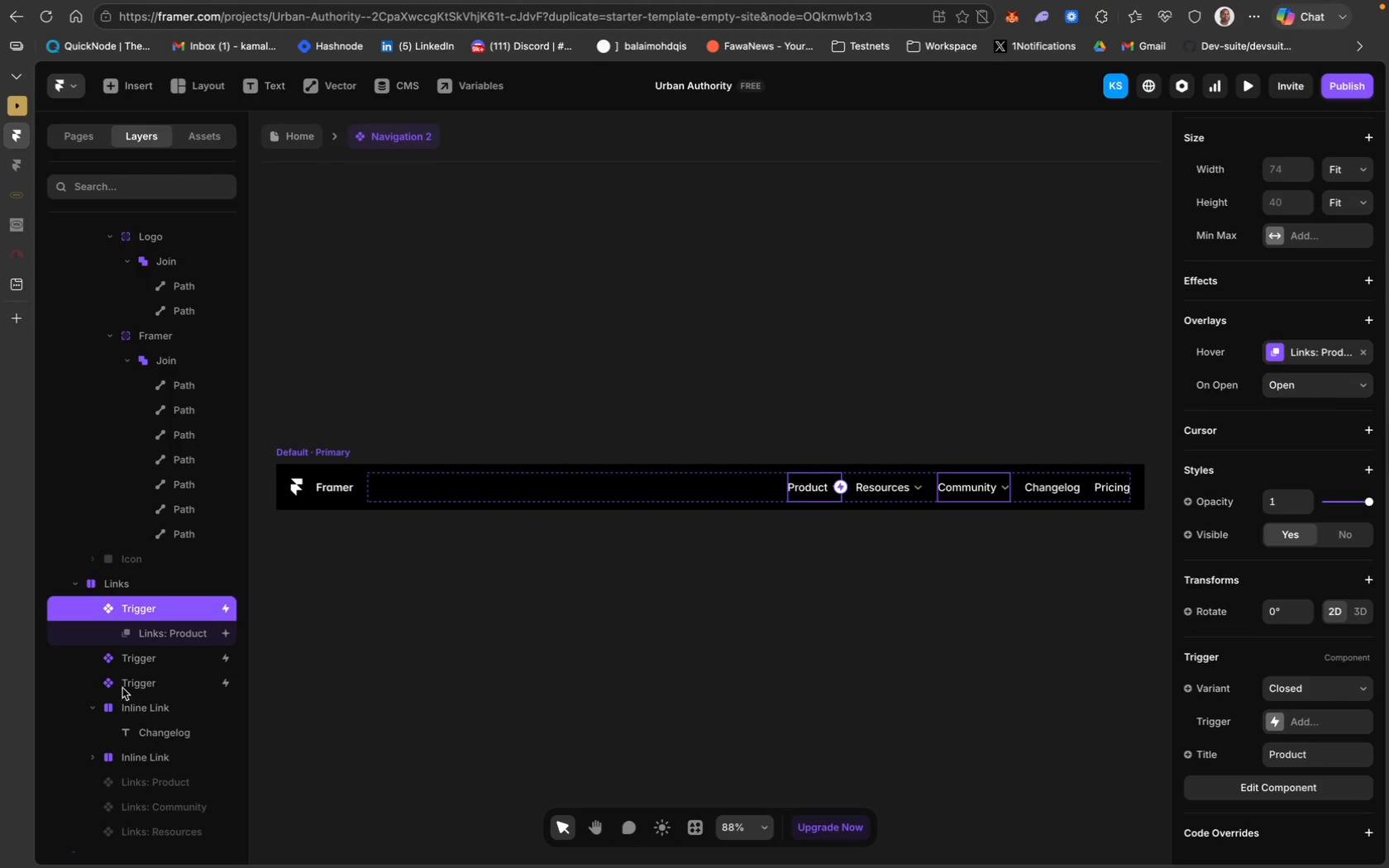 
mouse_move([187, 633])
 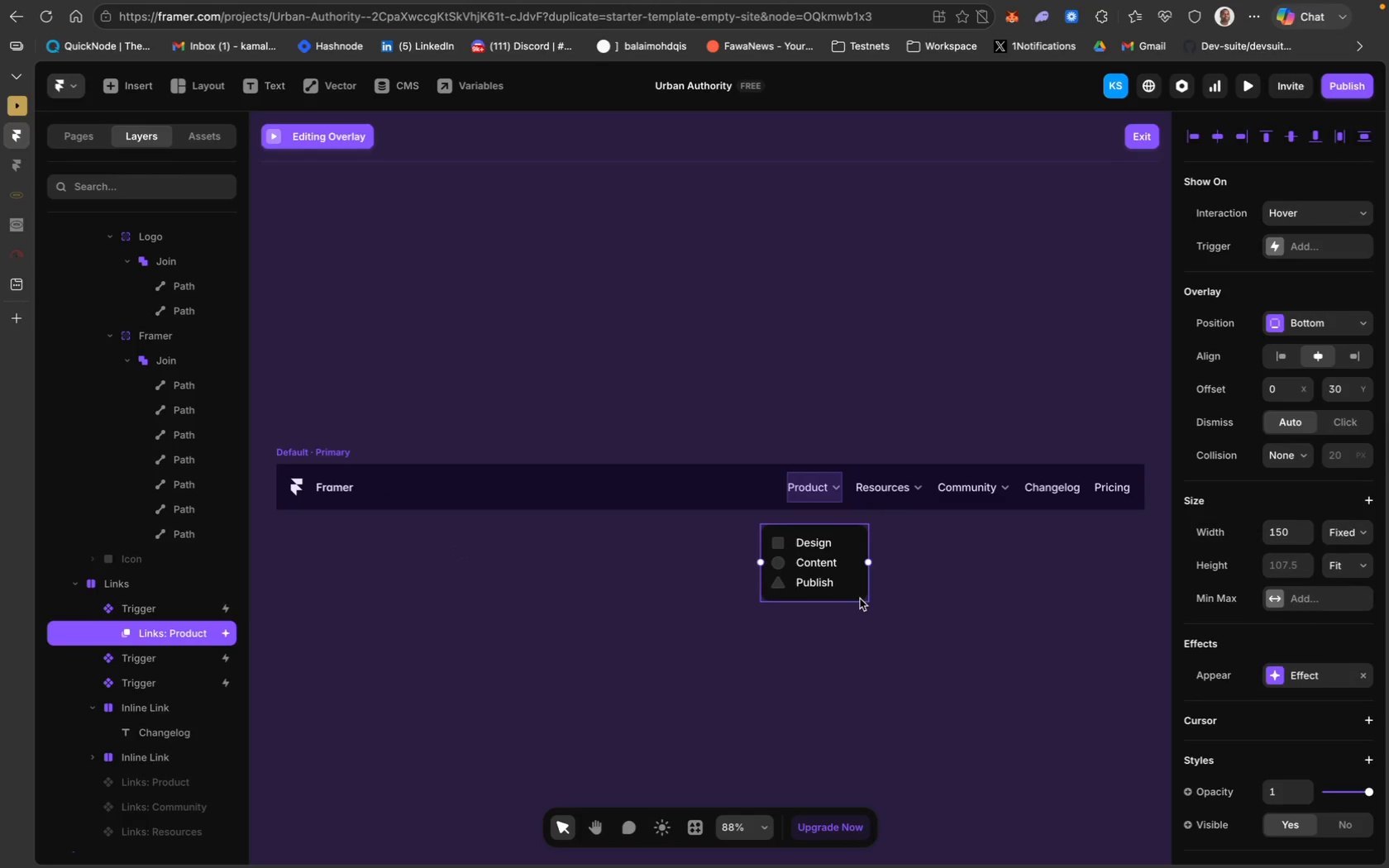 
wait(10.12)
 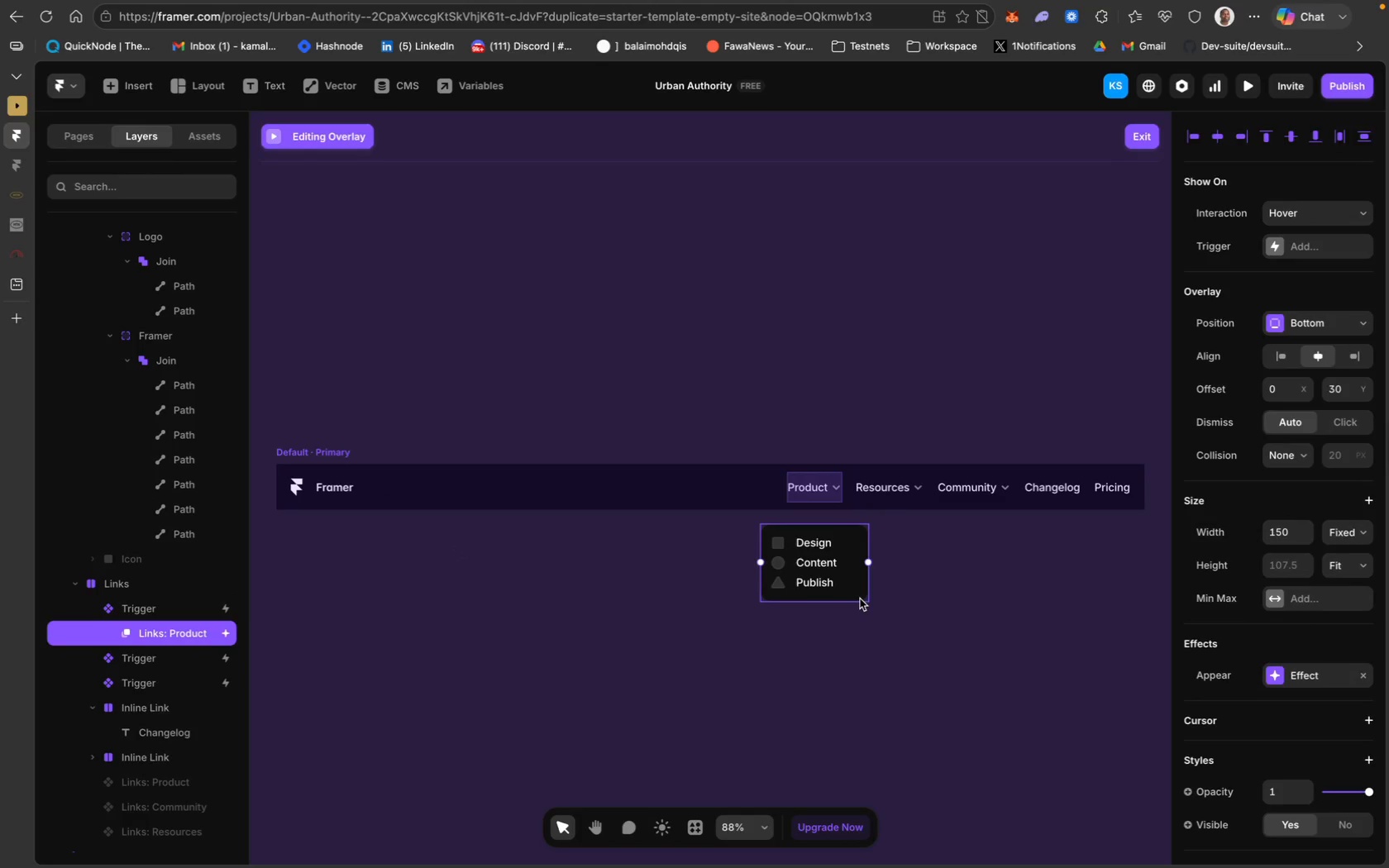 
left_click([990, 484])
 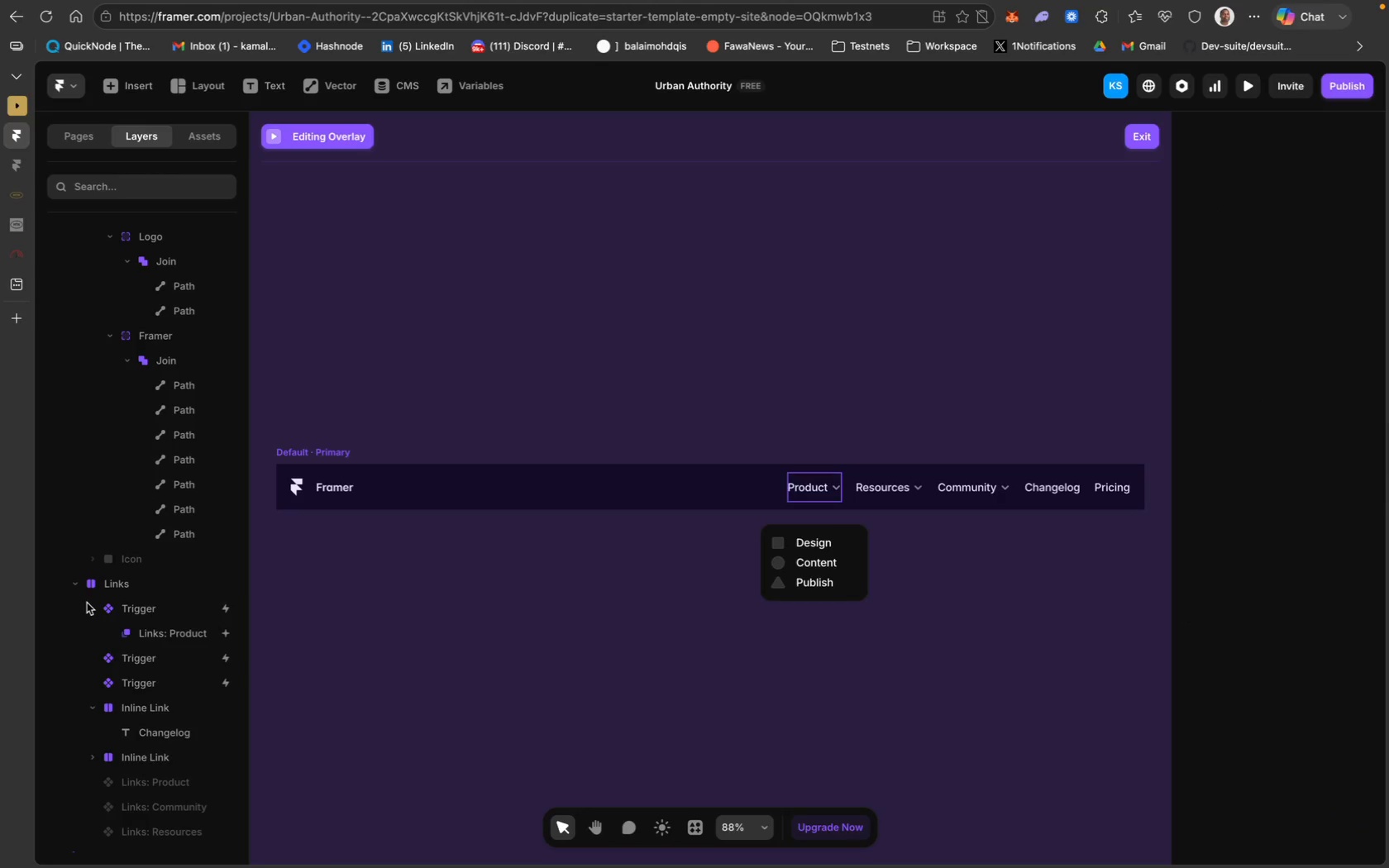 
wait(5.1)
 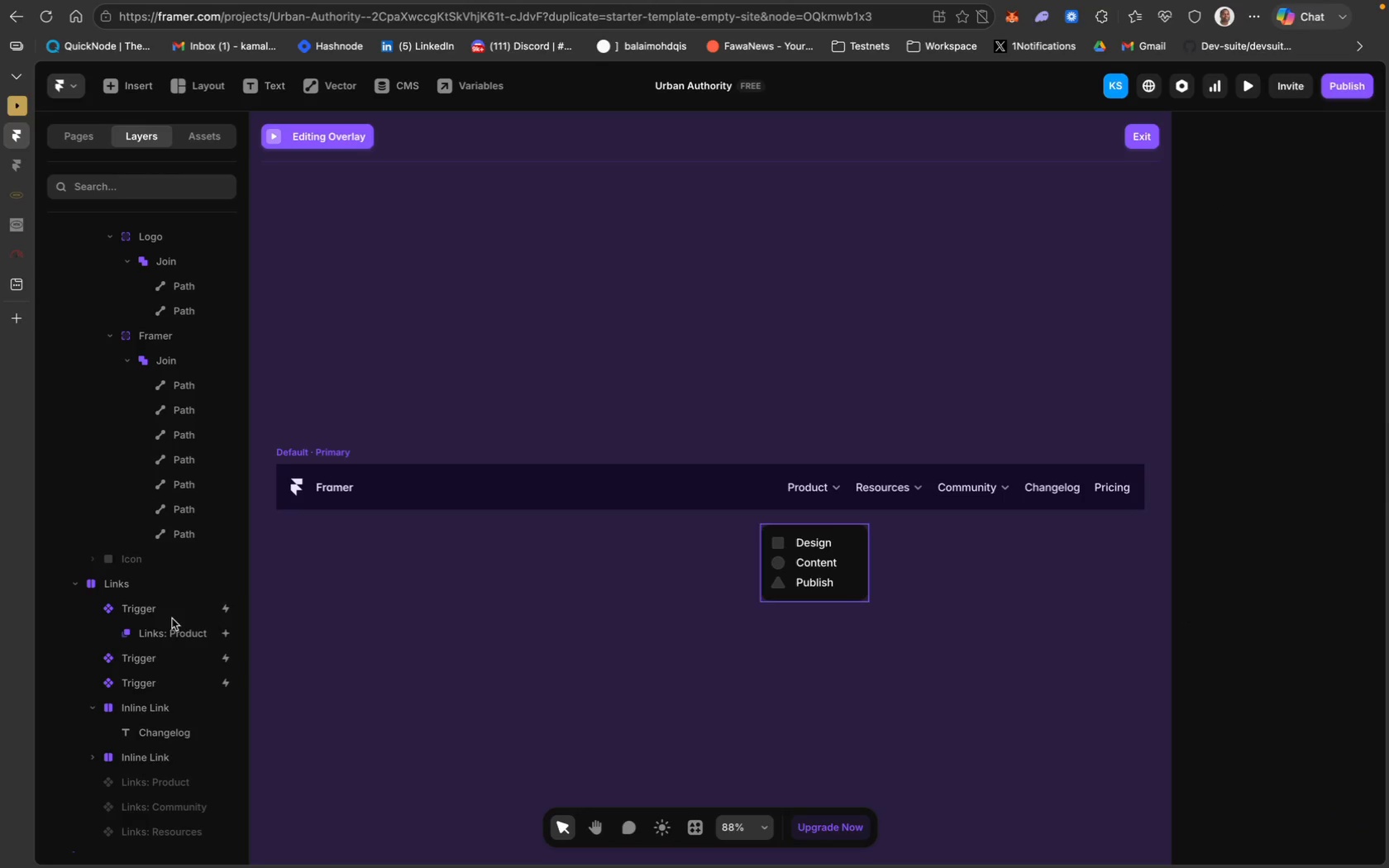 
scroll: coordinate [140, 771], scroll_direction: down, amount: 10.0
 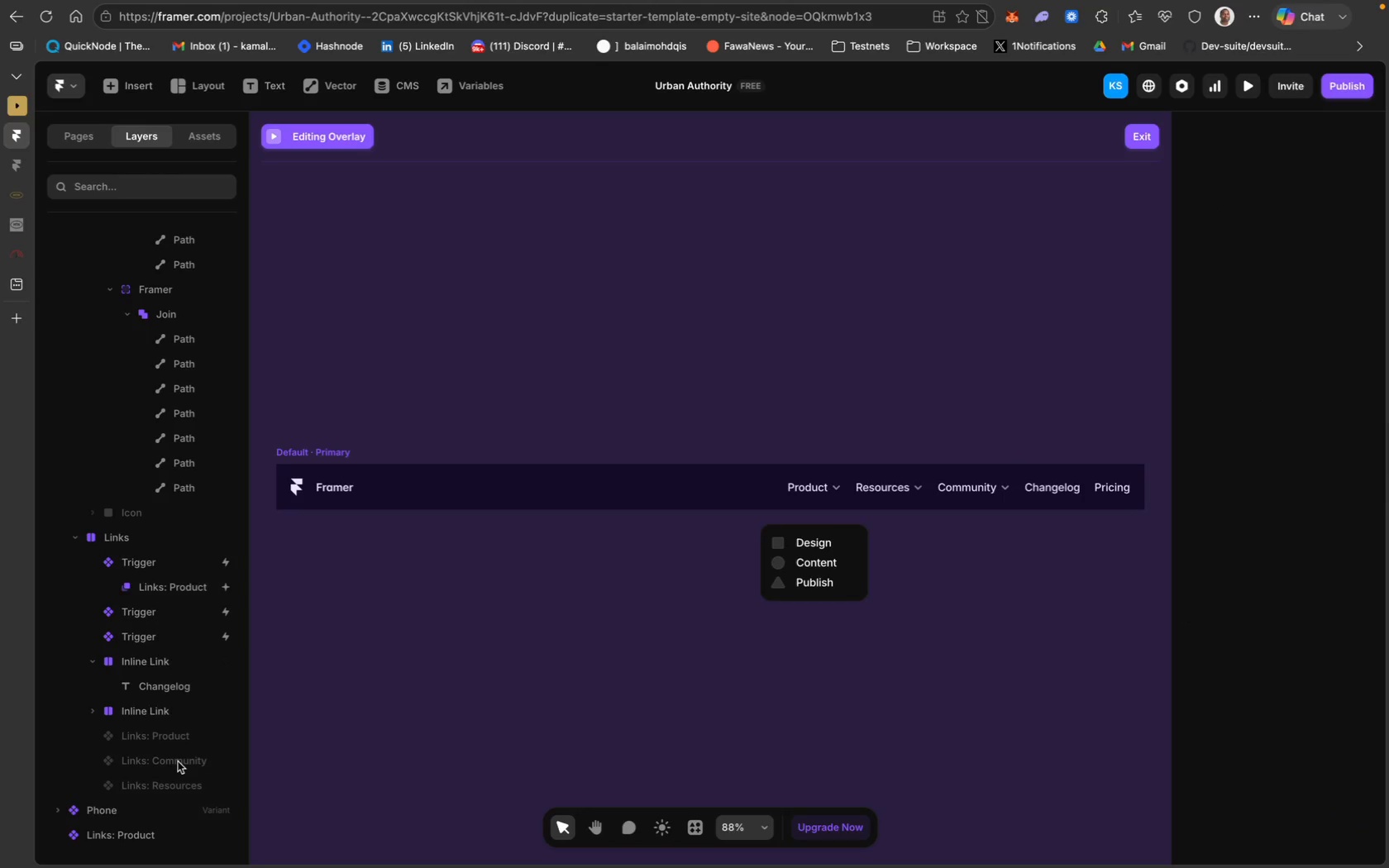 
left_click([188, 760])
 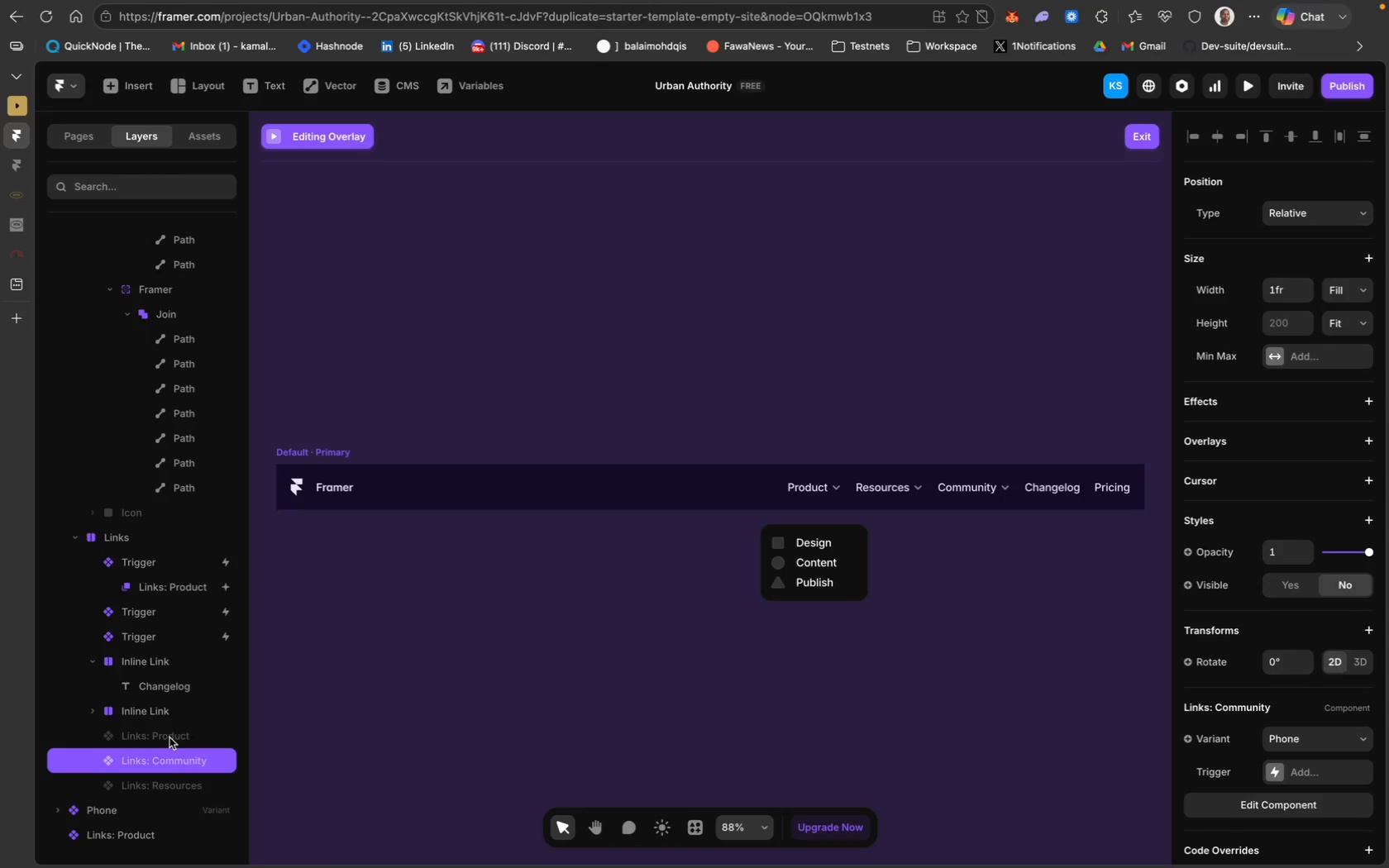 
left_click([169, 737])
 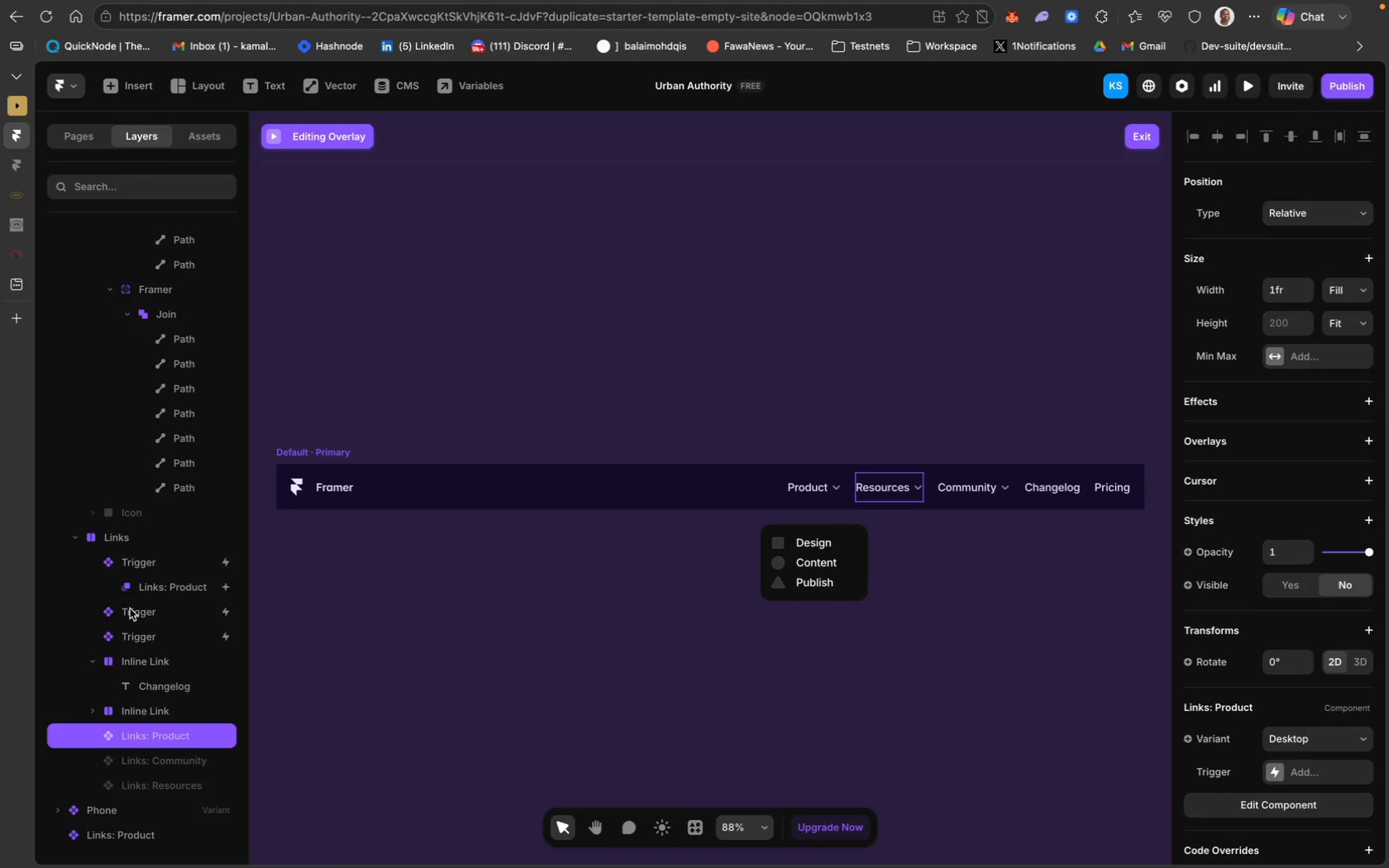 
wait(5.06)
 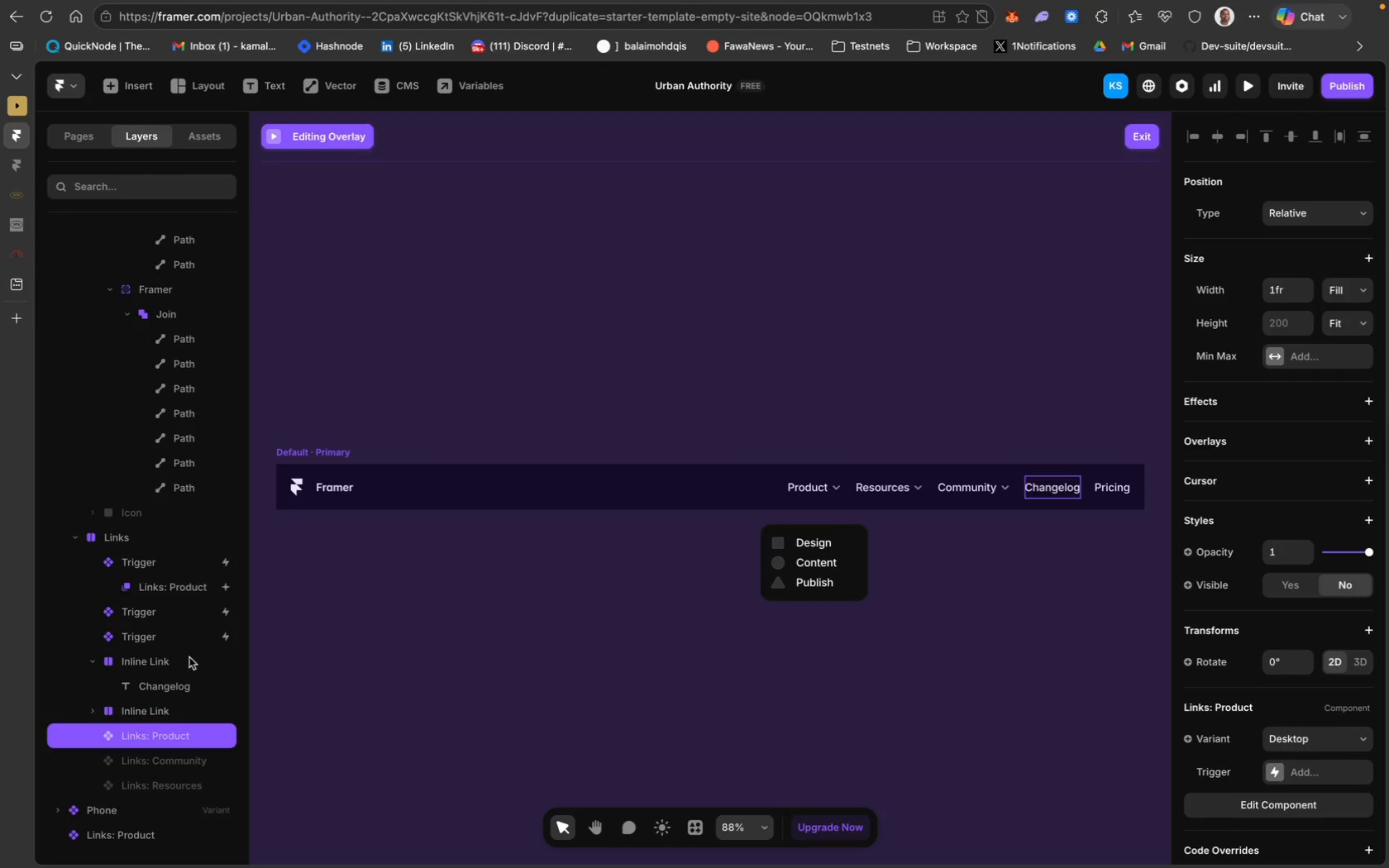 
left_click([144, 586])
 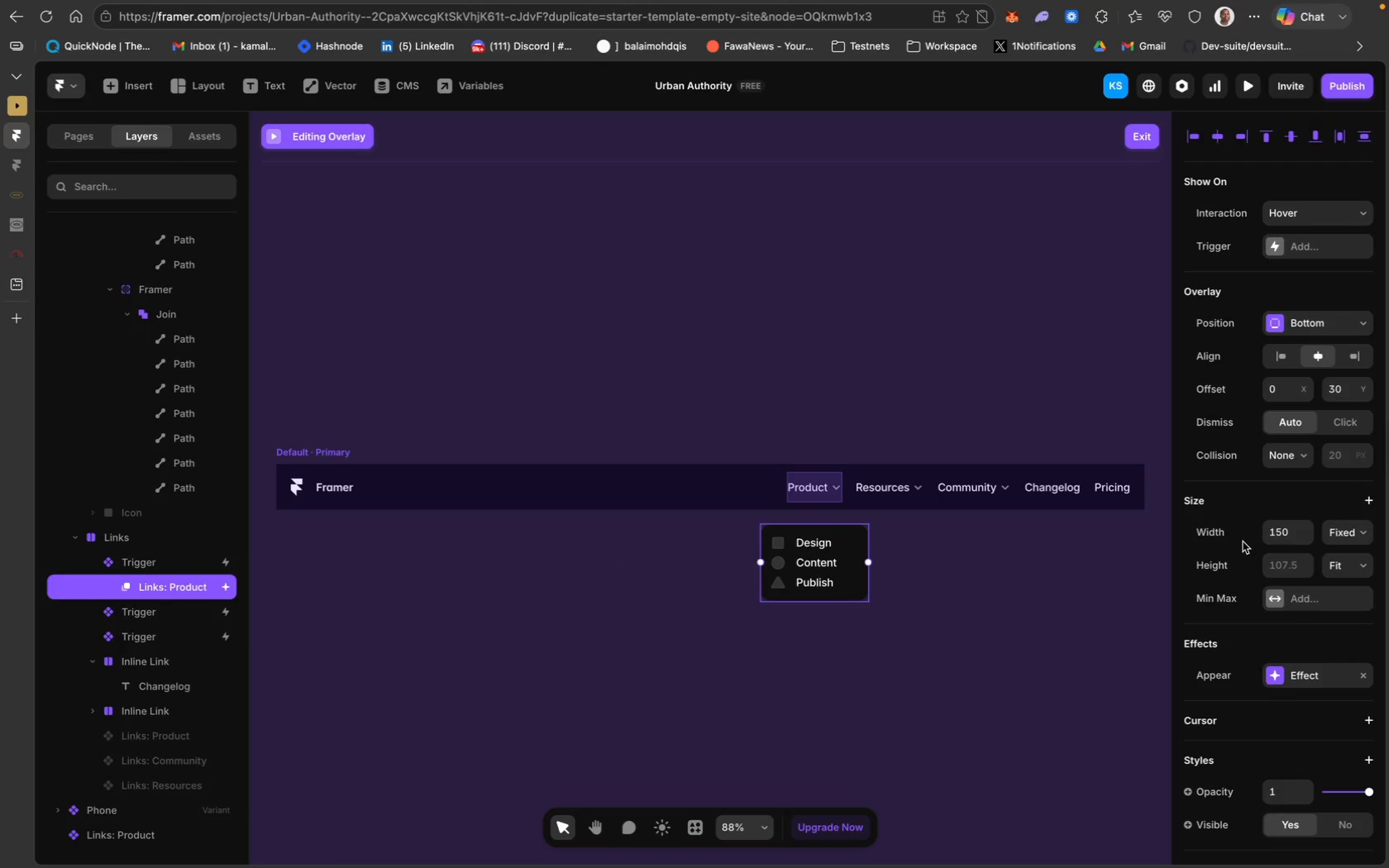 
scroll: coordinate [1353, 568], scroll_direction: down, amount: 54.0
 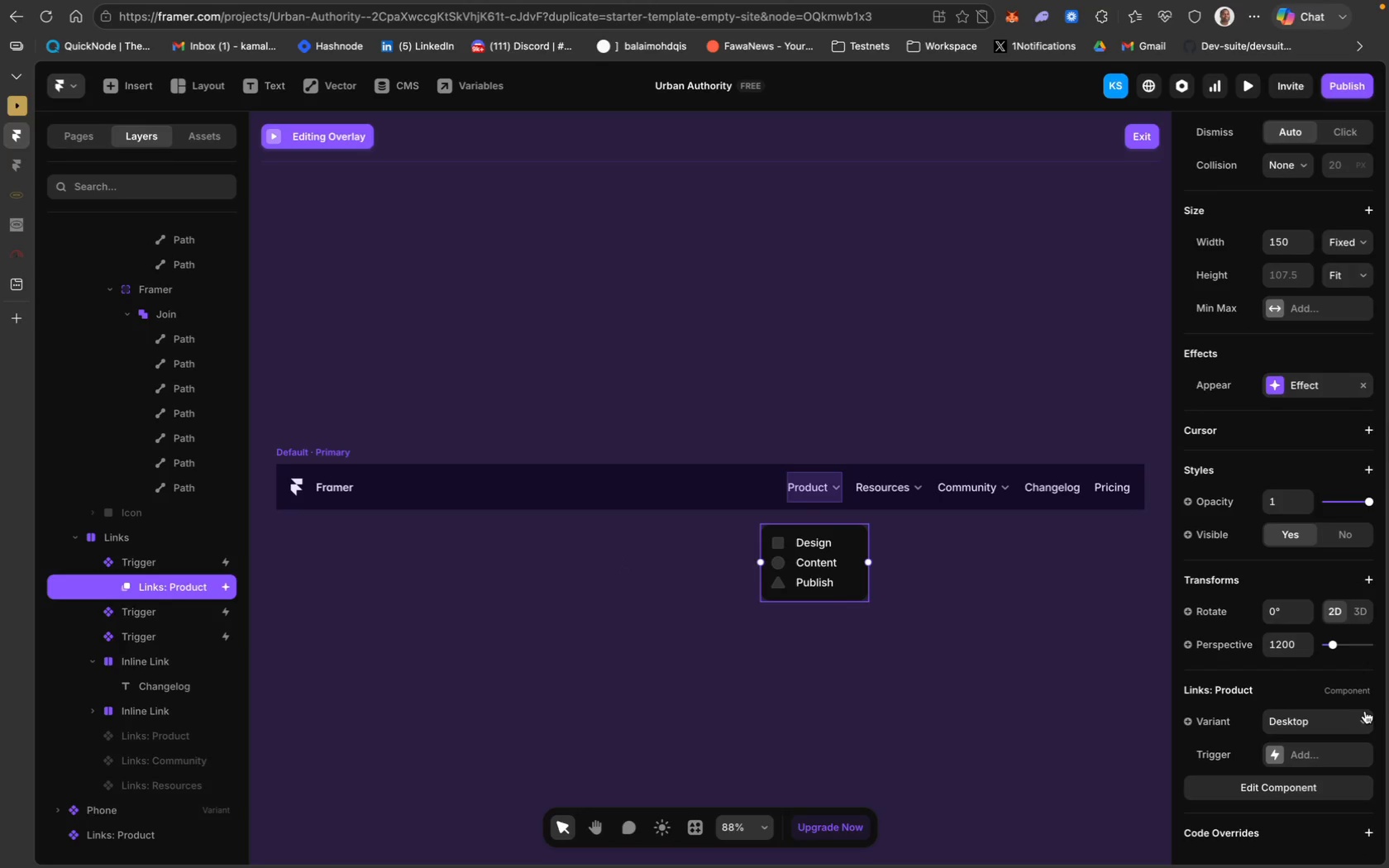 
scroll: coordinate [1341, 490], scroll_direction: up, amount: 33.0
 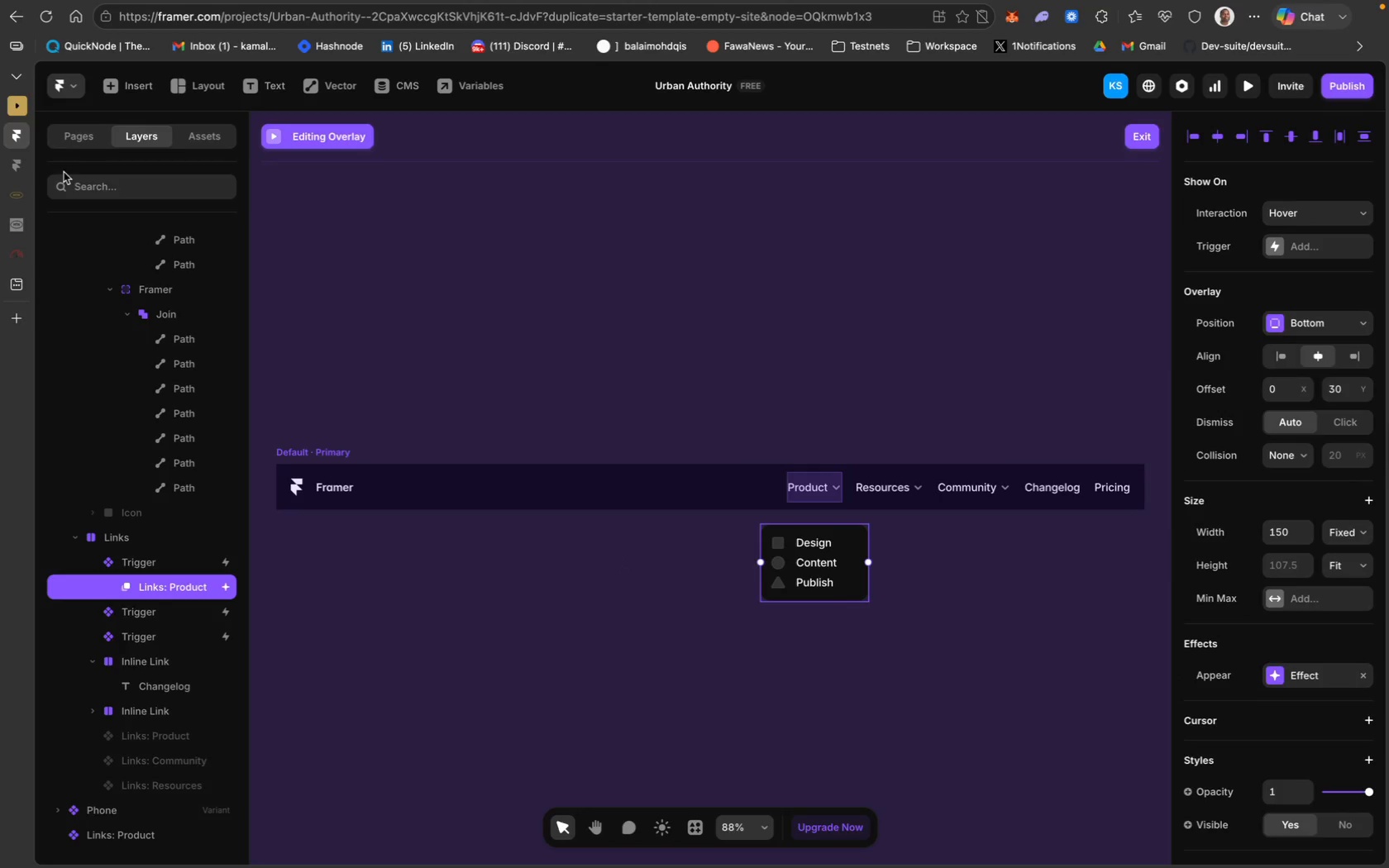 
left_click([84, 137])
 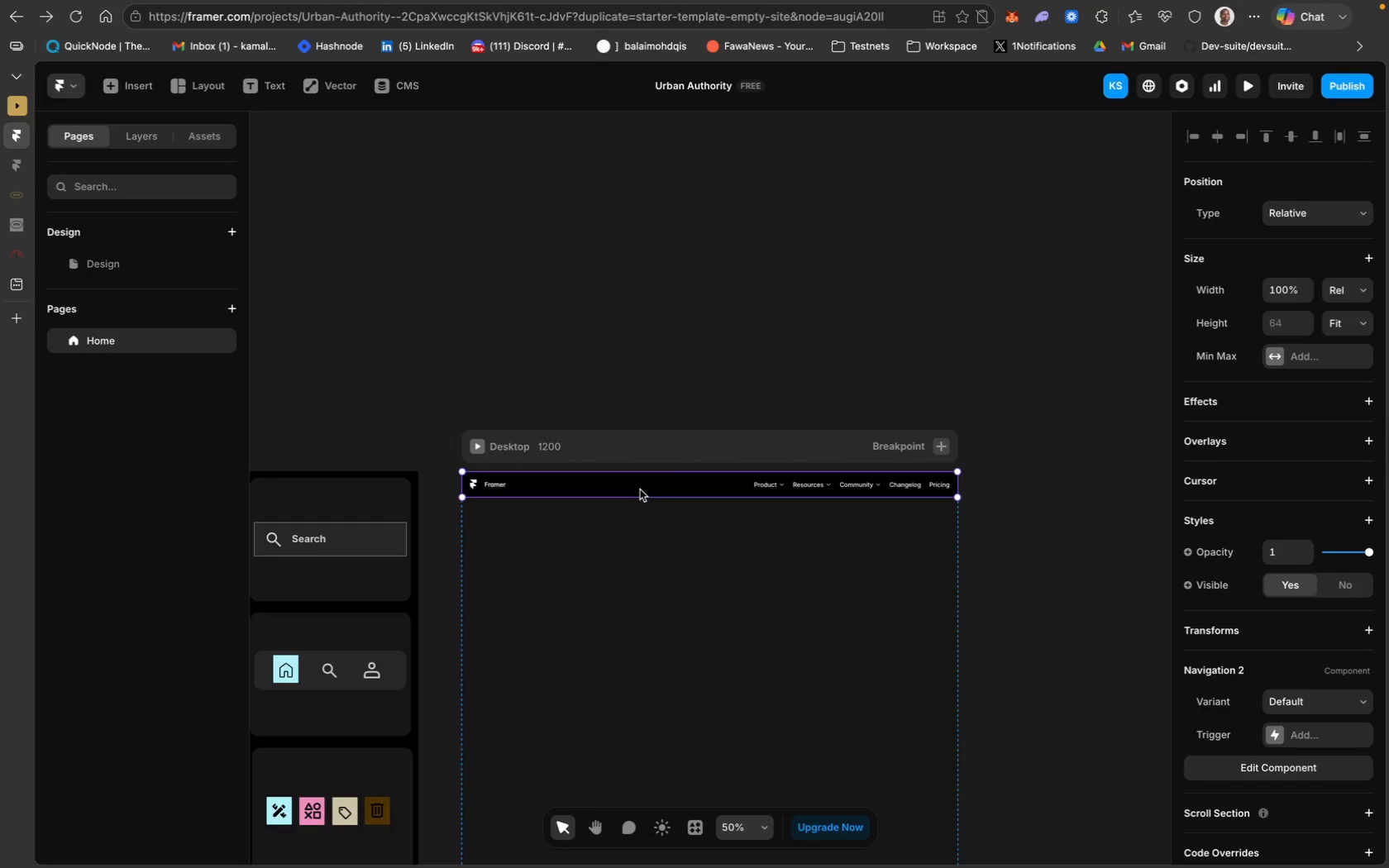 
wait(6.3)
 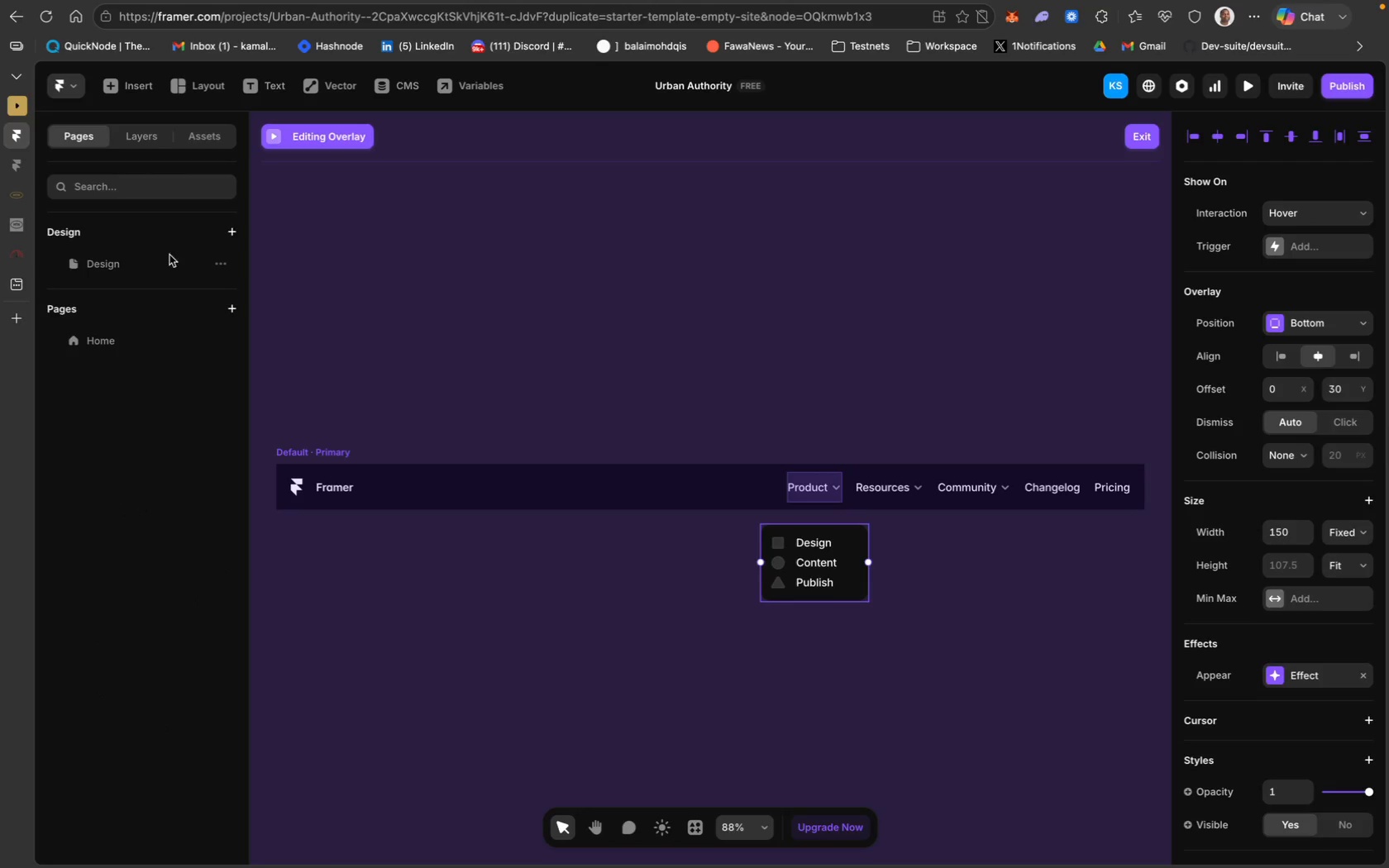 
key(Backspace)
 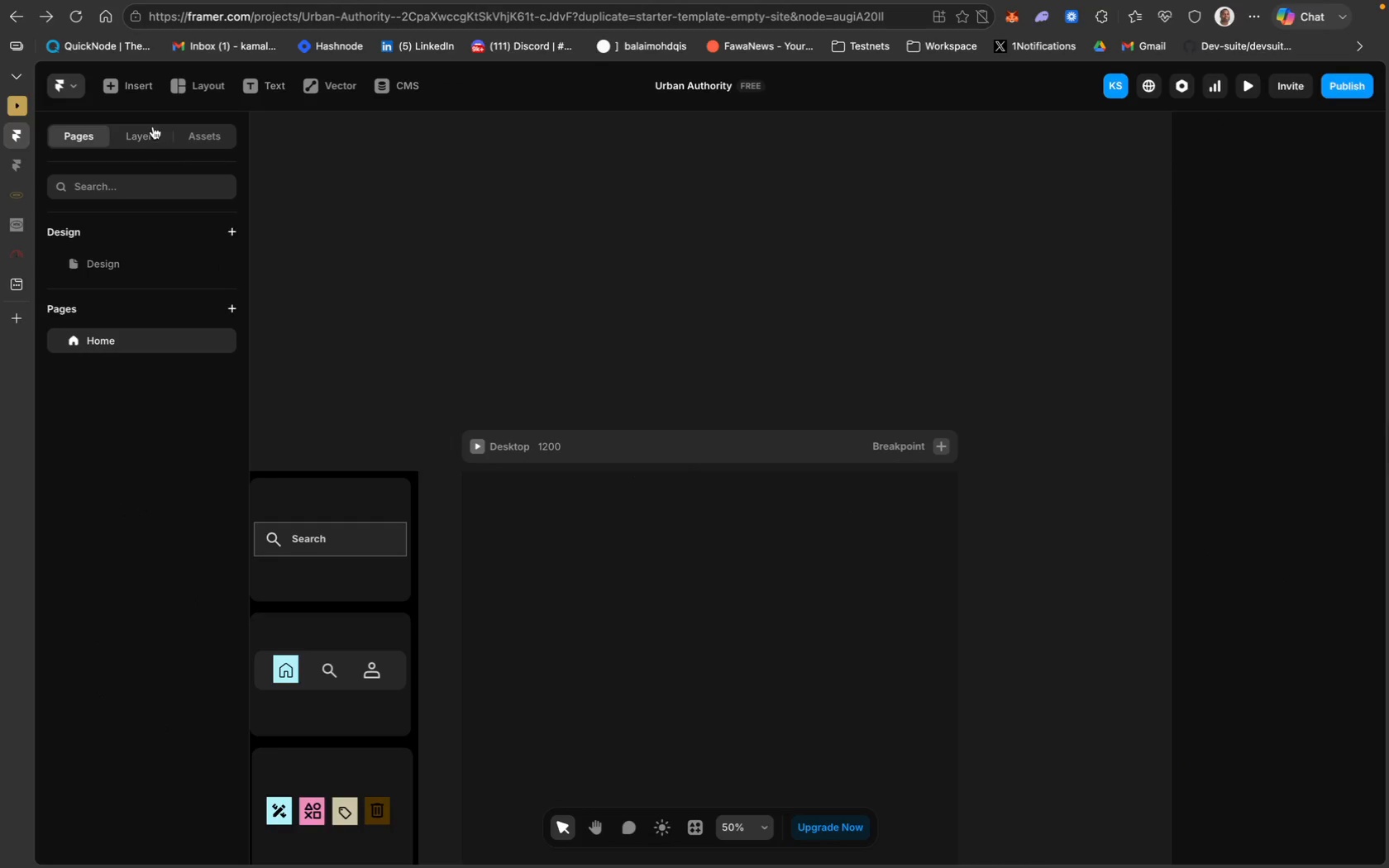 
left_click([131, 91])
 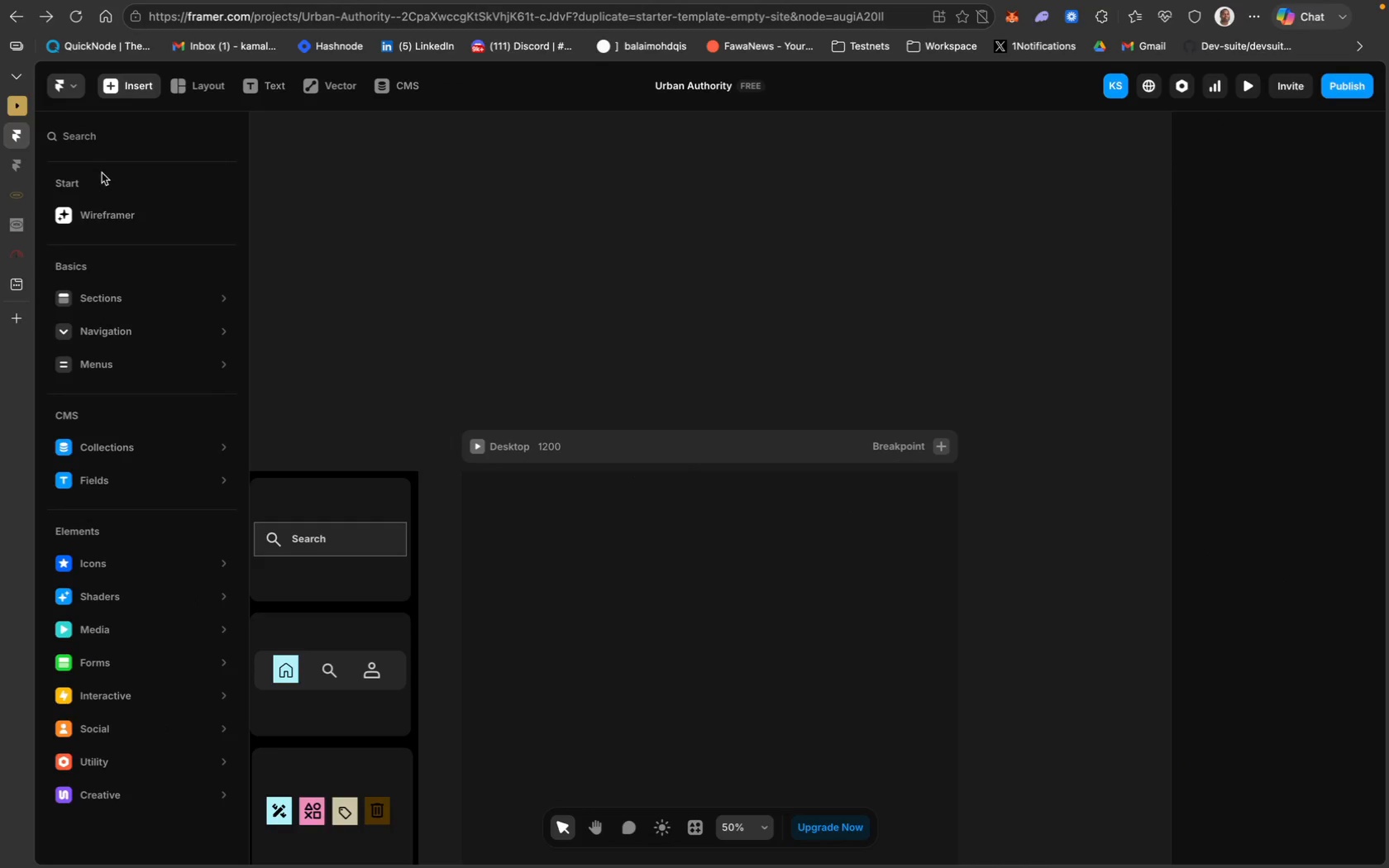 
left_click([97, 140])
 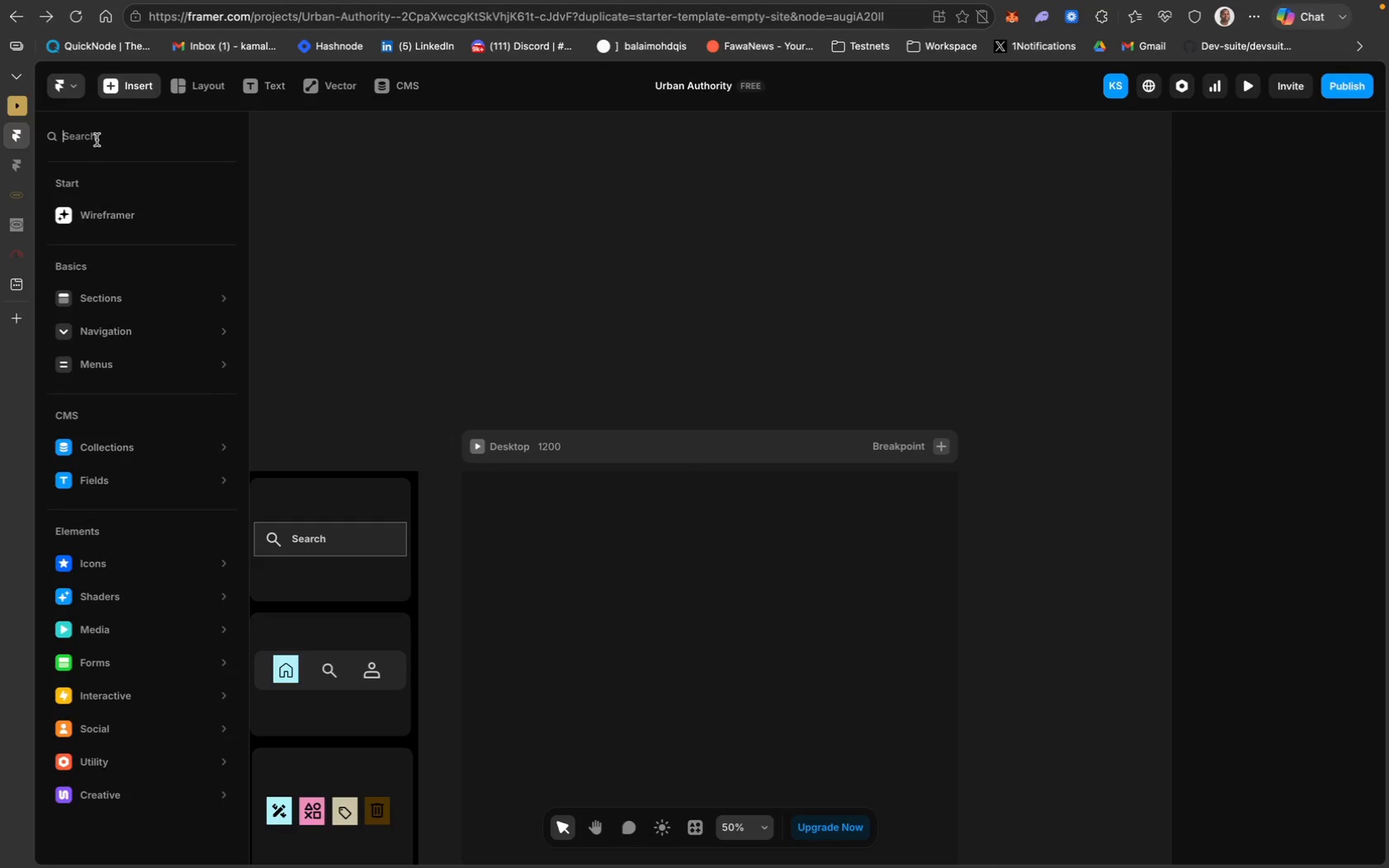 
type(nav)
 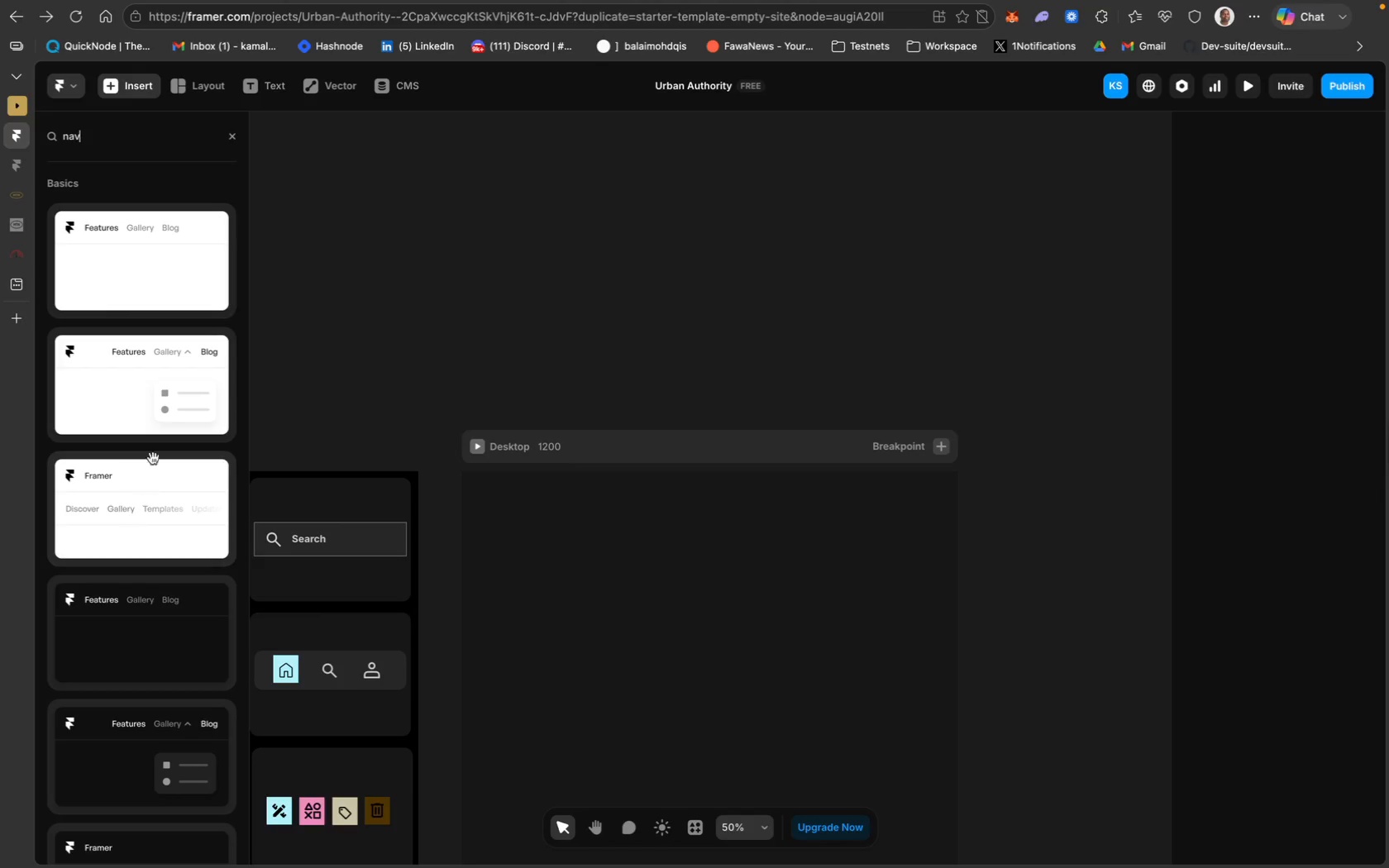 
scroll: coordinate [156, 525], scroll_direction: down, amount: 33.0
 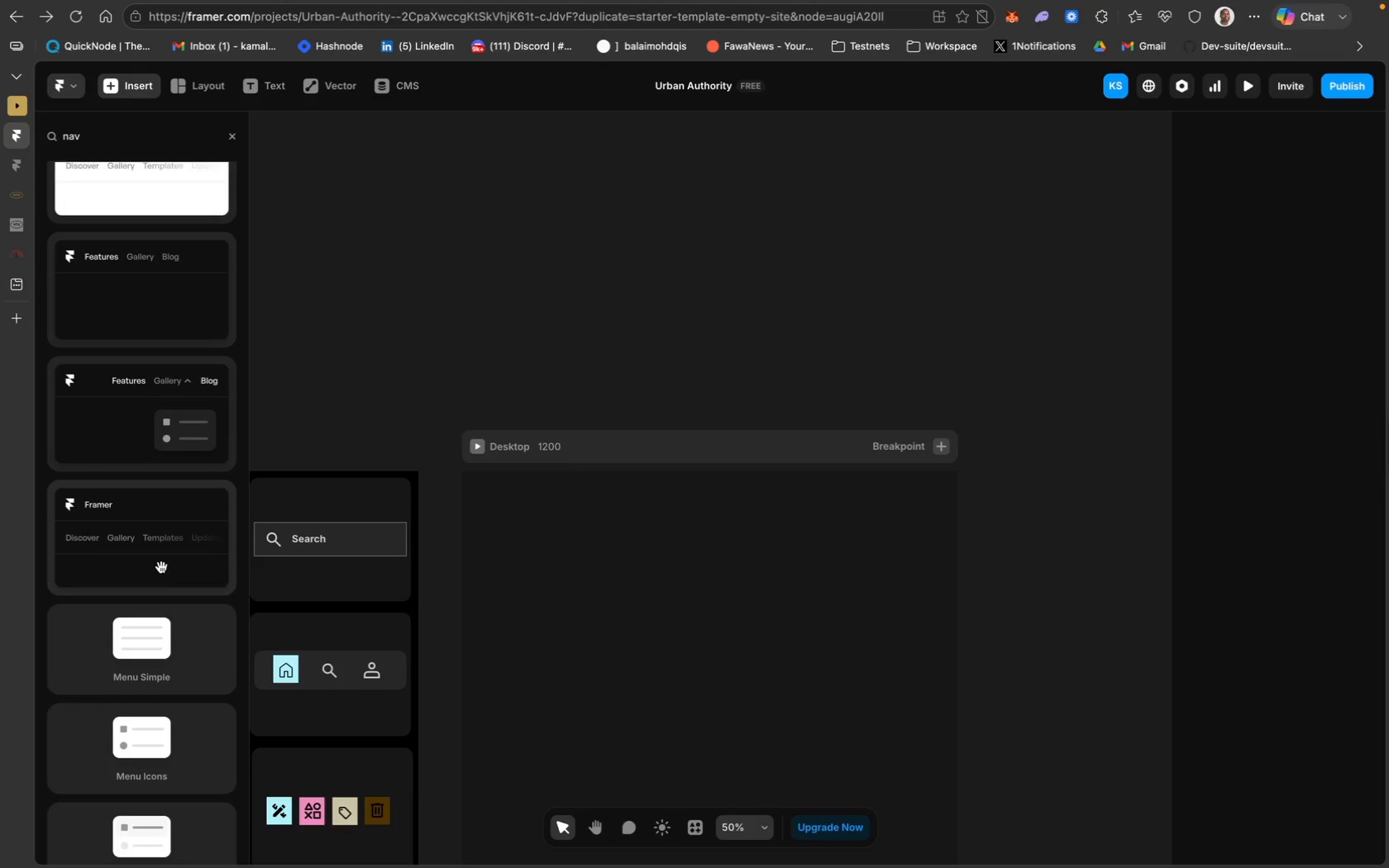 
scroll: coordinate [163, 584], scroll_direction: up, amount: 31.0
 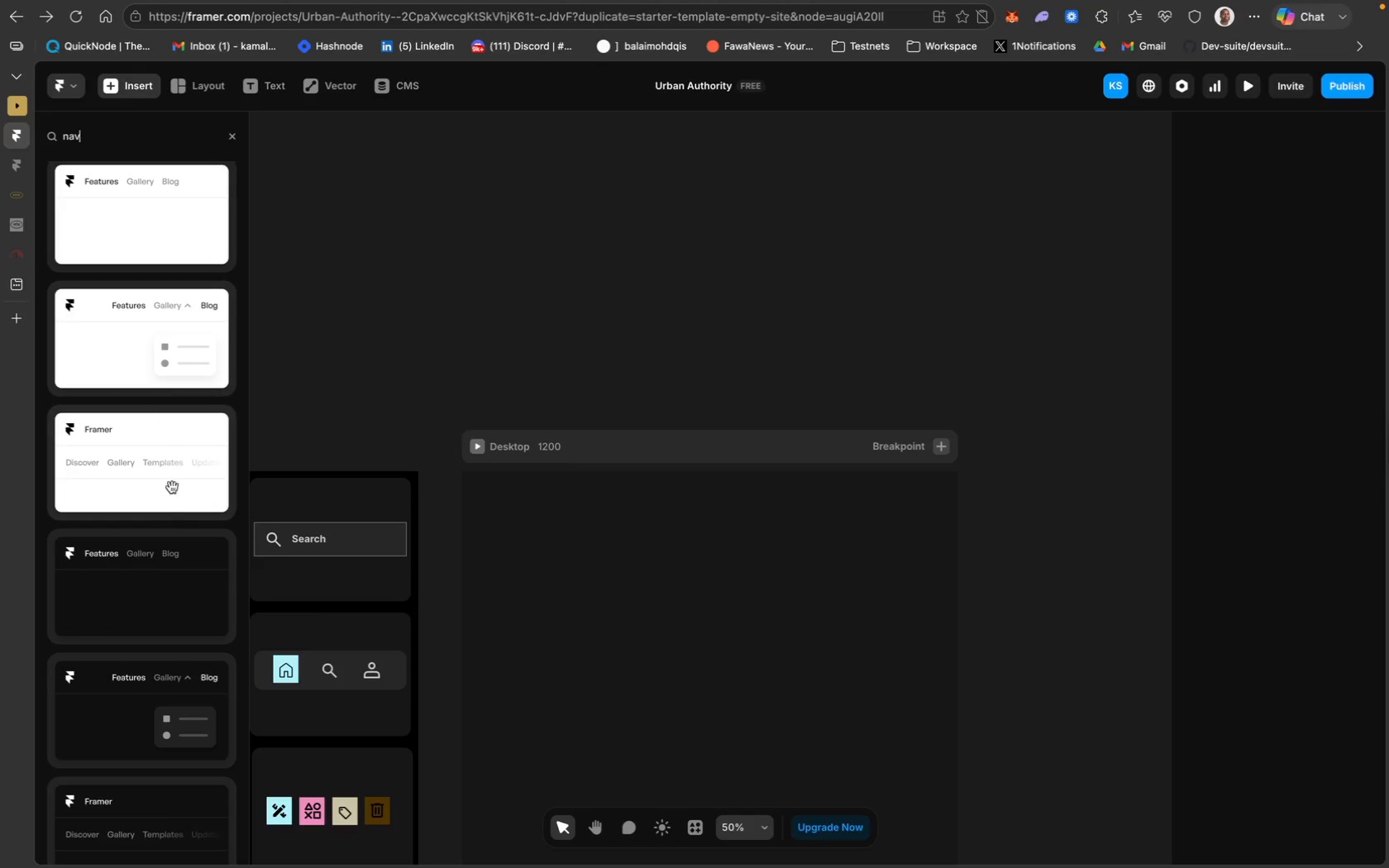 
scroll: coordinate [117, 586], scroll_direction: down, amount: 17.0
 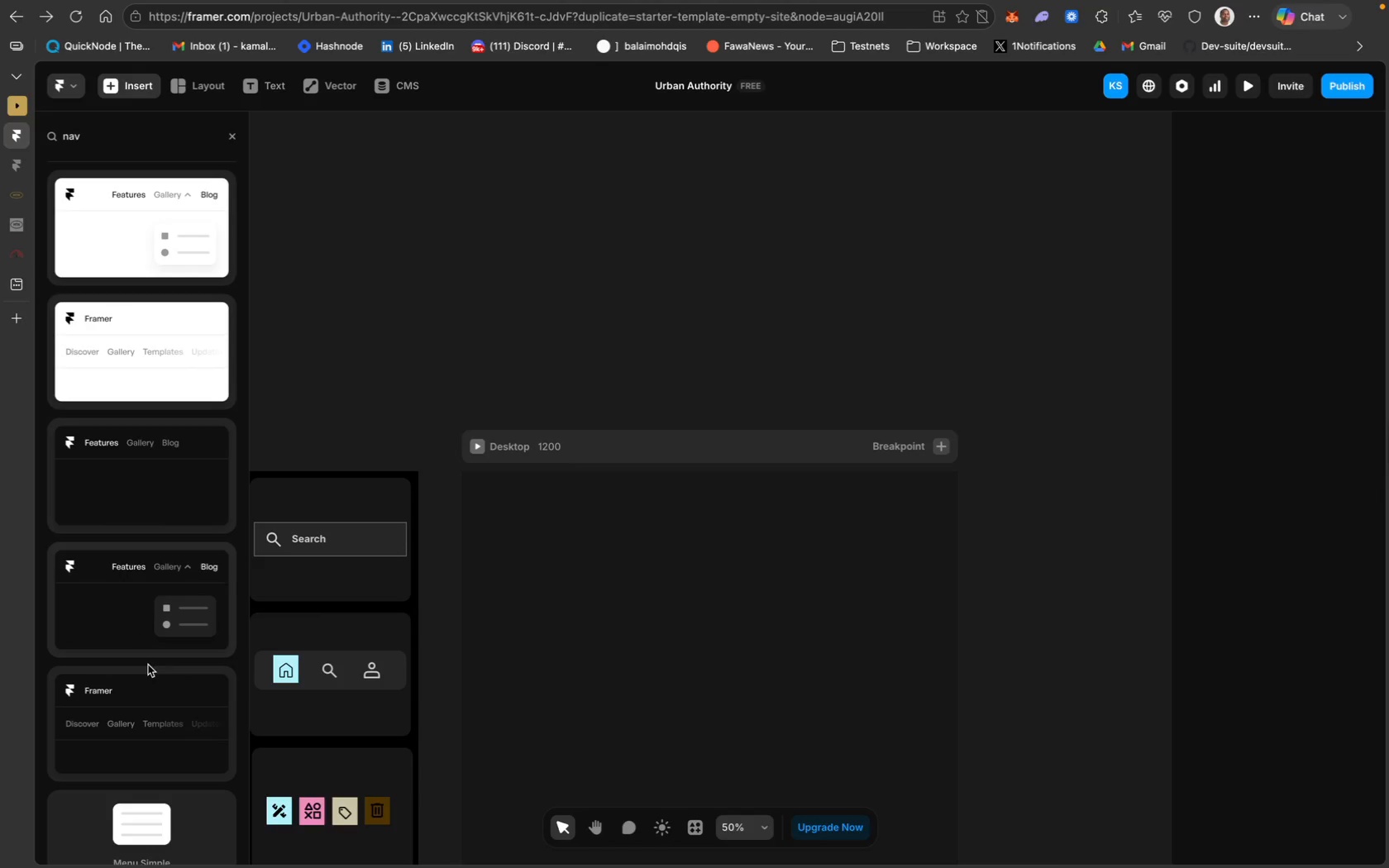 
scroll: coordinate [147, 455], scroll_direction: up, amount: 23.0
 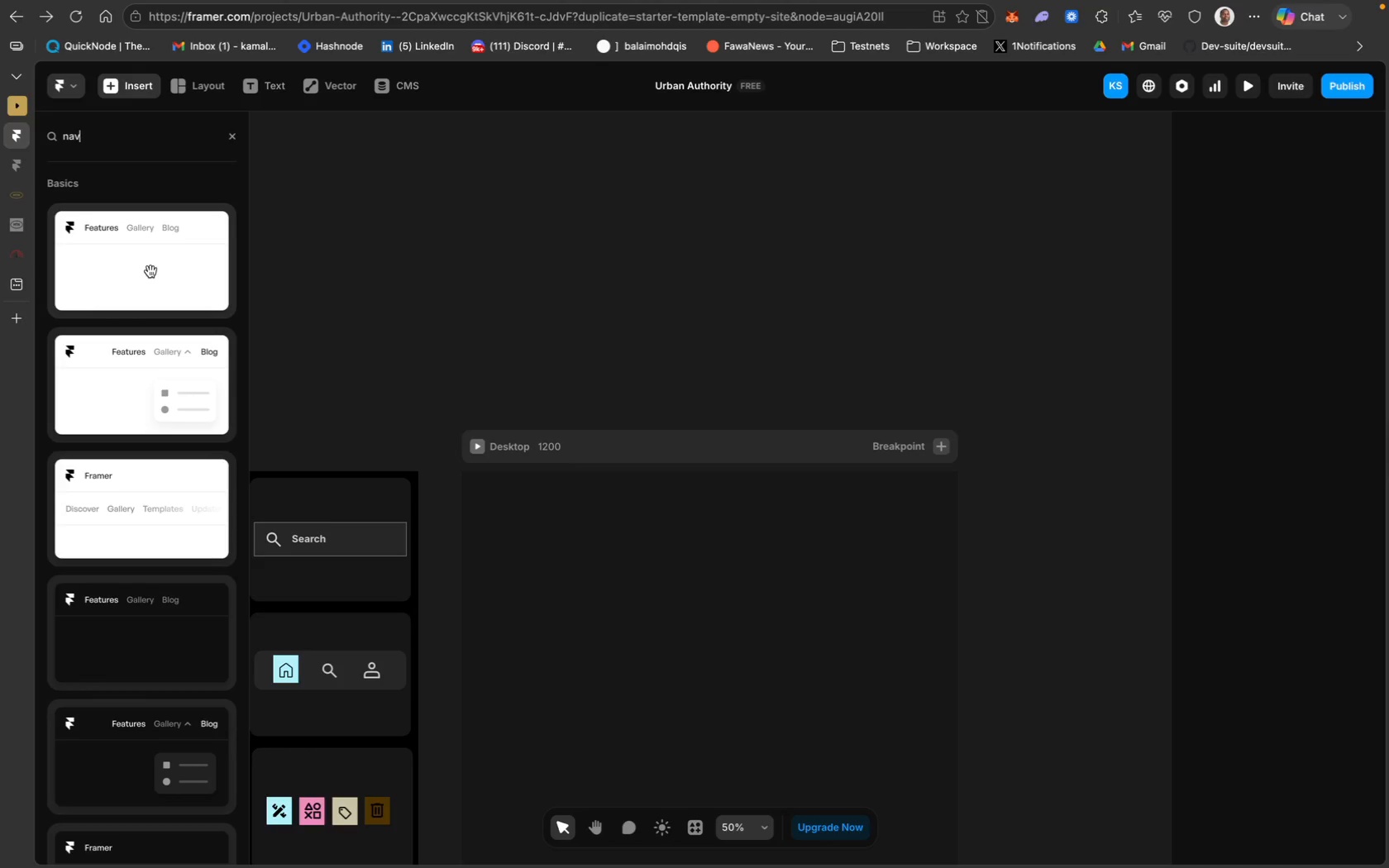 
left_click([150, 272])
 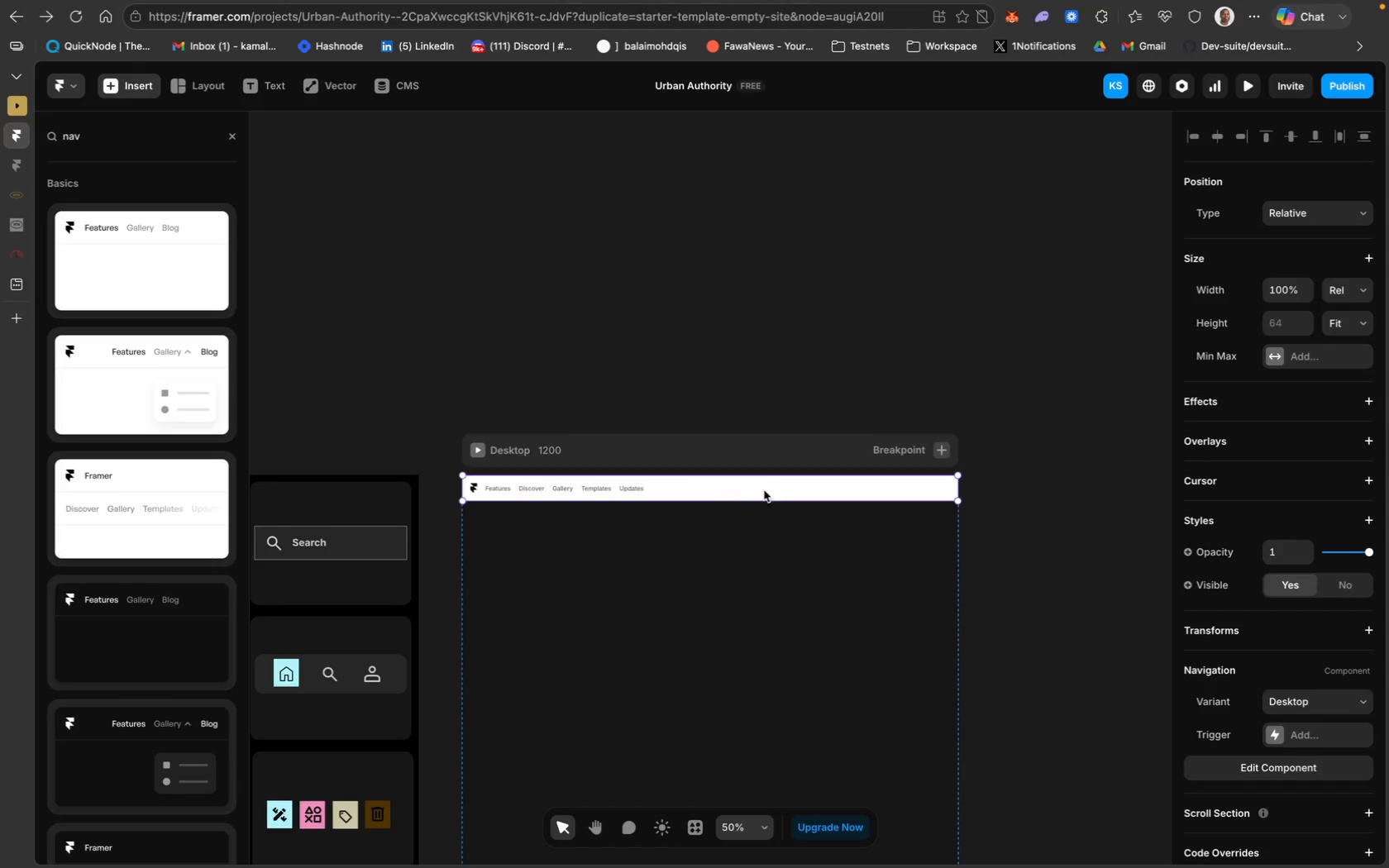 
wait(9.61)
 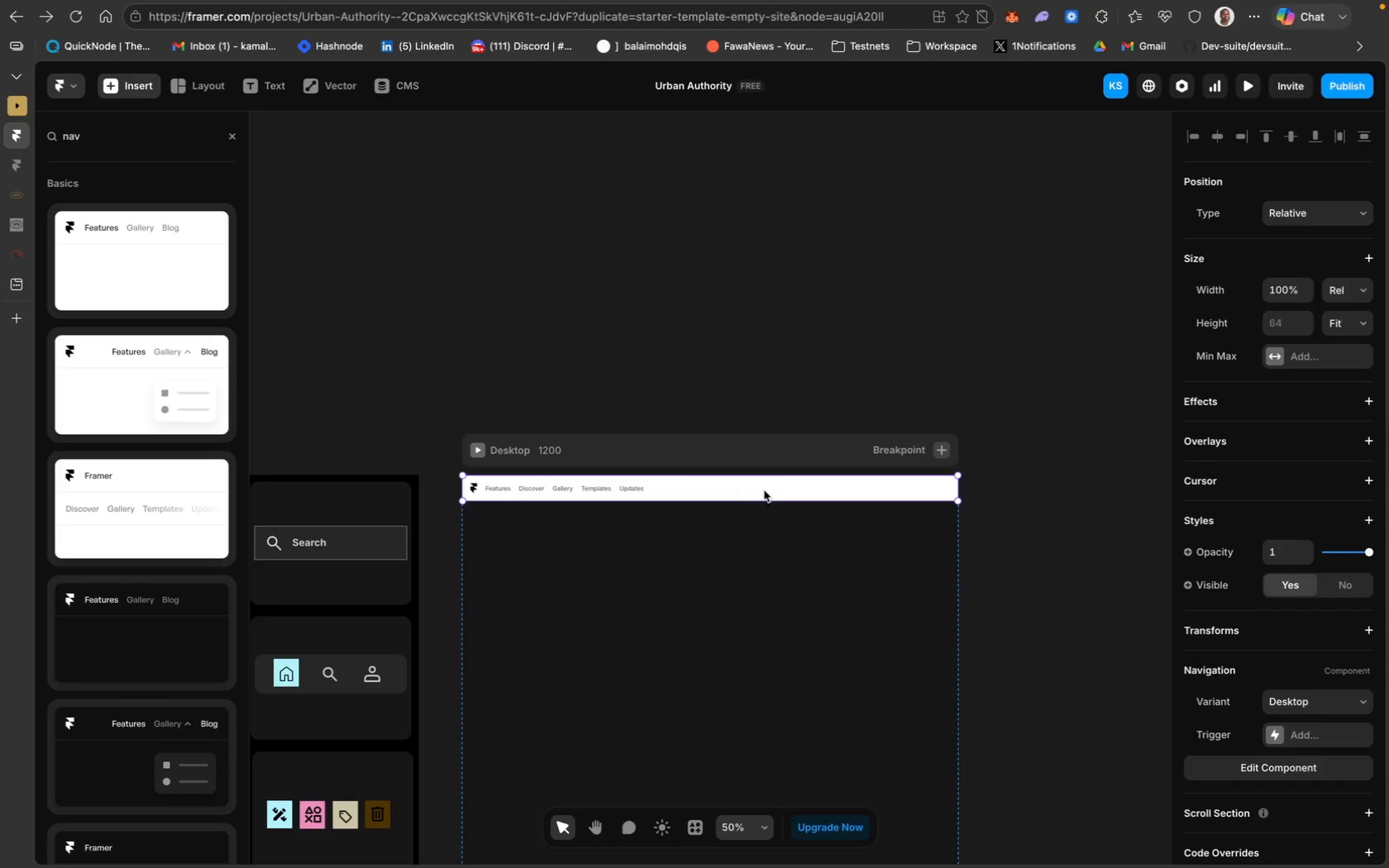 
scroll: coordinate [1279, 651], scroll_direction: down, amount: 37.0
 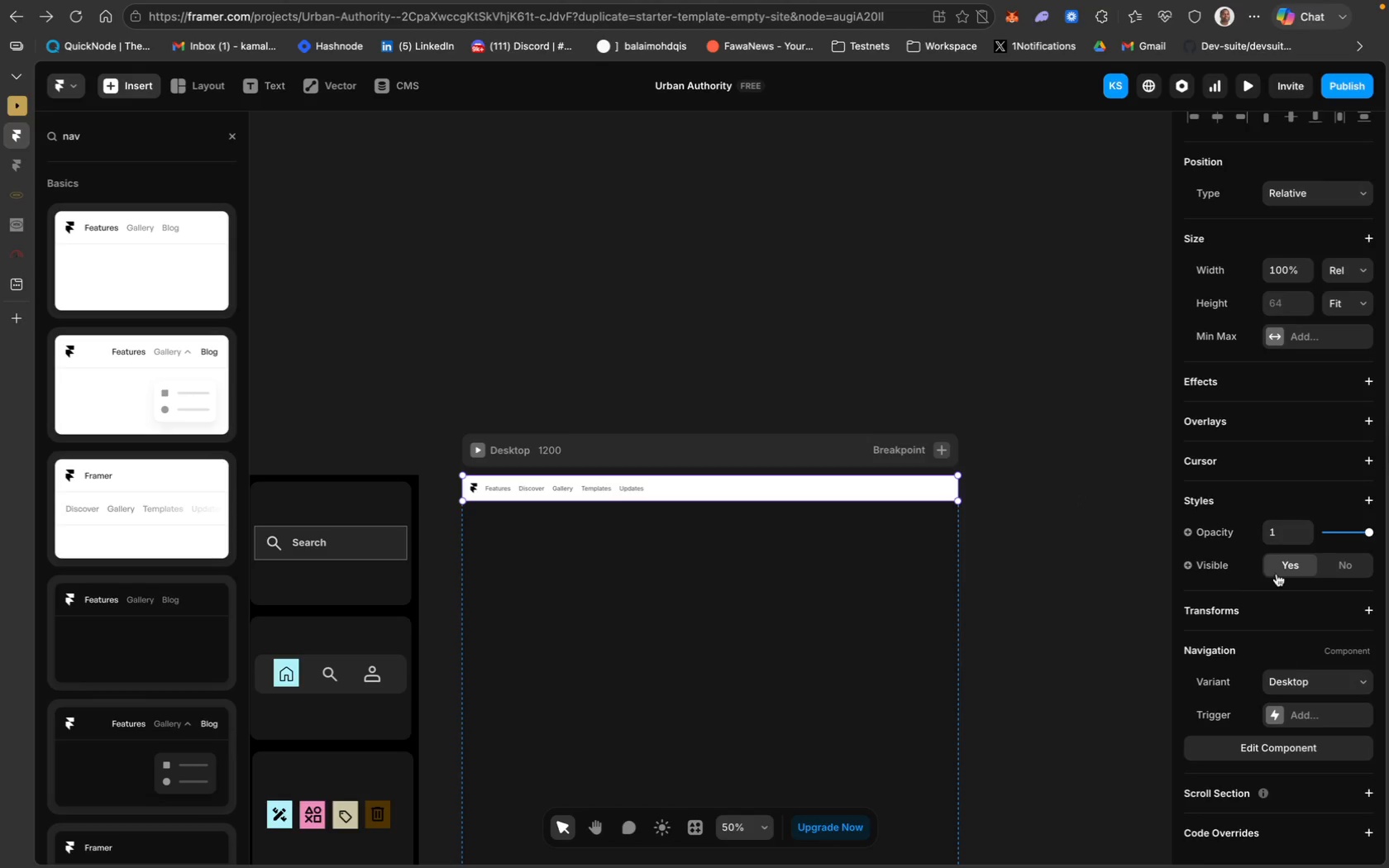 
scroll: coordinate [1277, 508], scroll_direction: up, amount: 39.0
 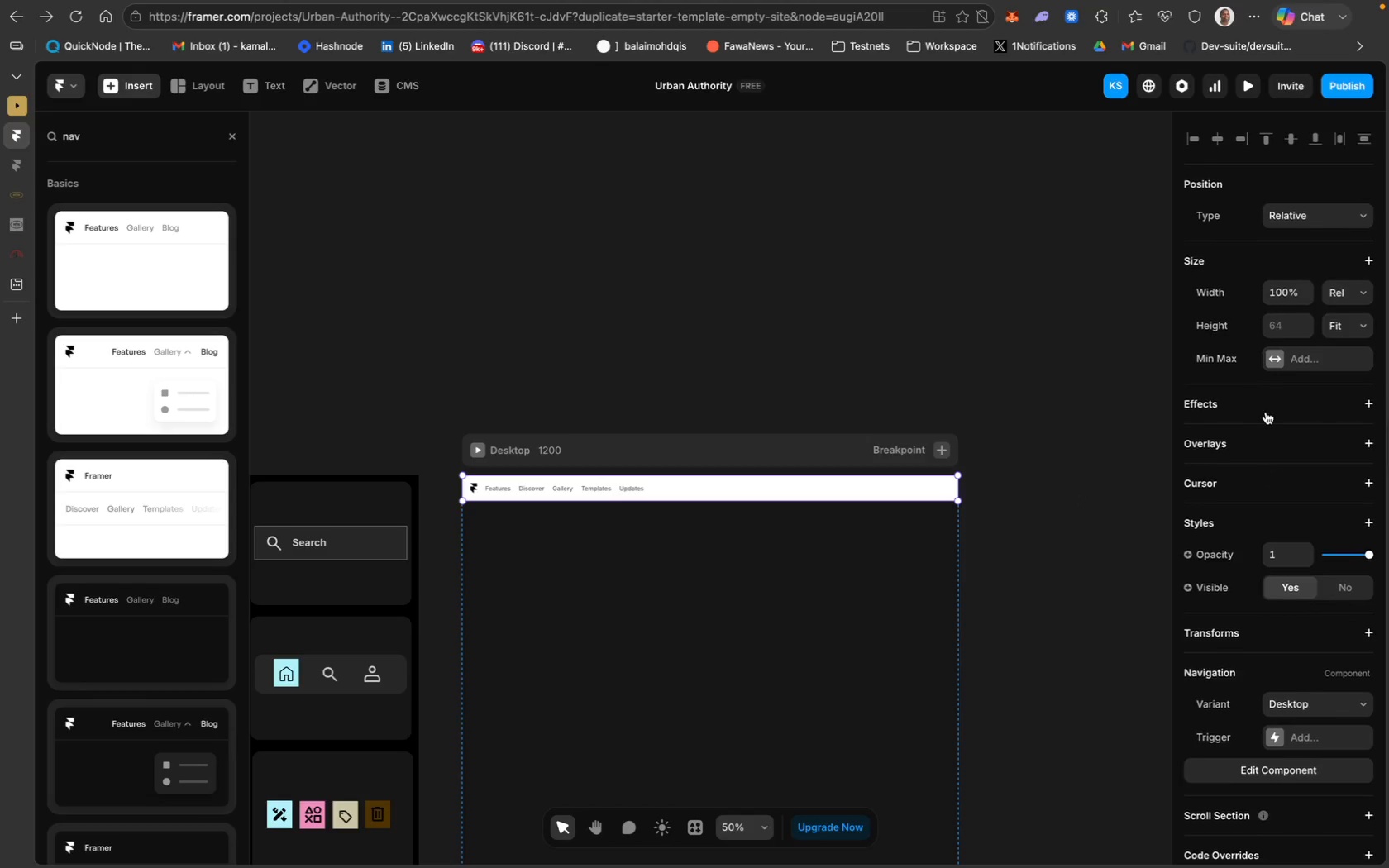 
scroll: coordinate [1267, 403], scroll_direction: down, amount: 14.0
 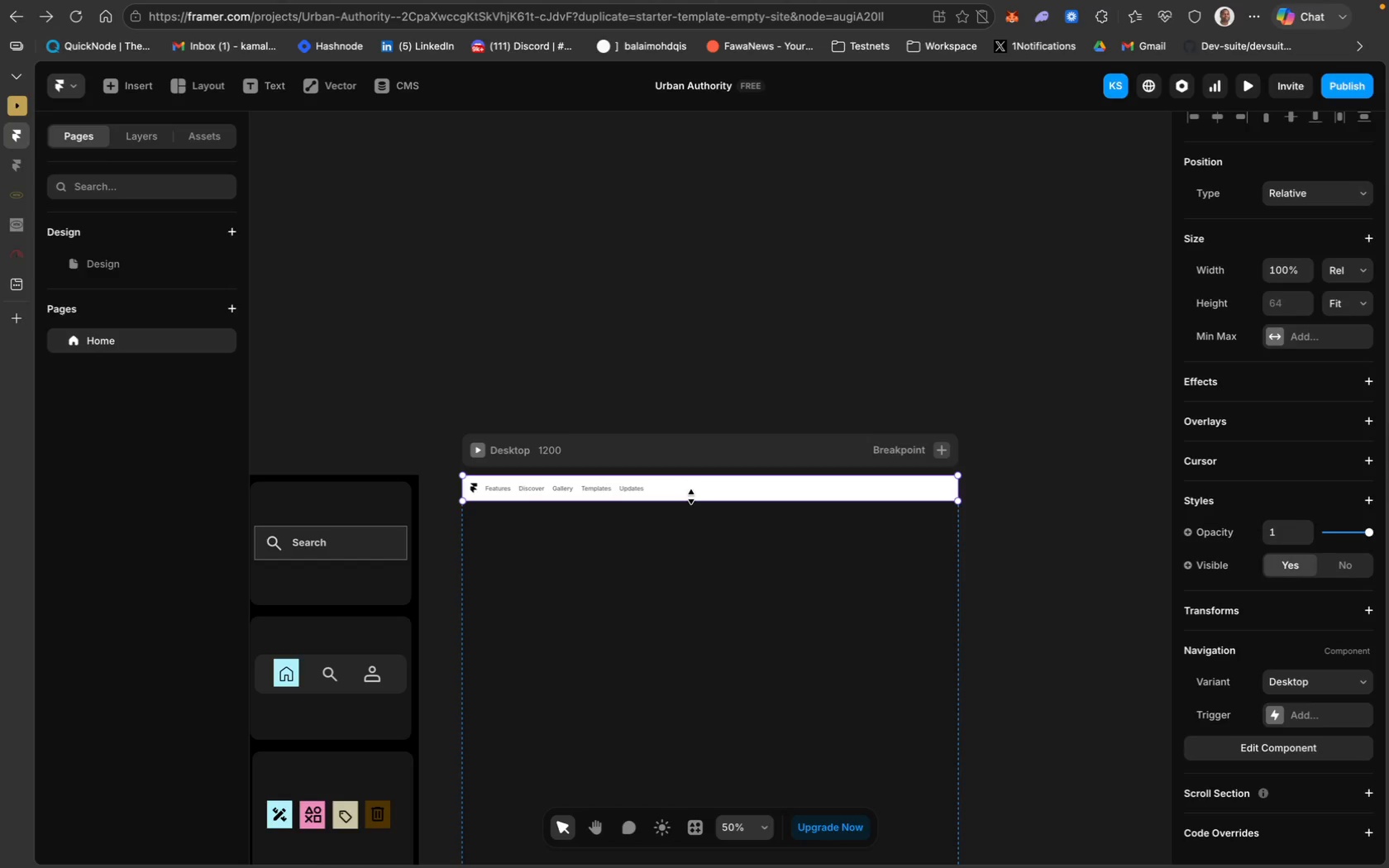 
double_click([732, 483])
 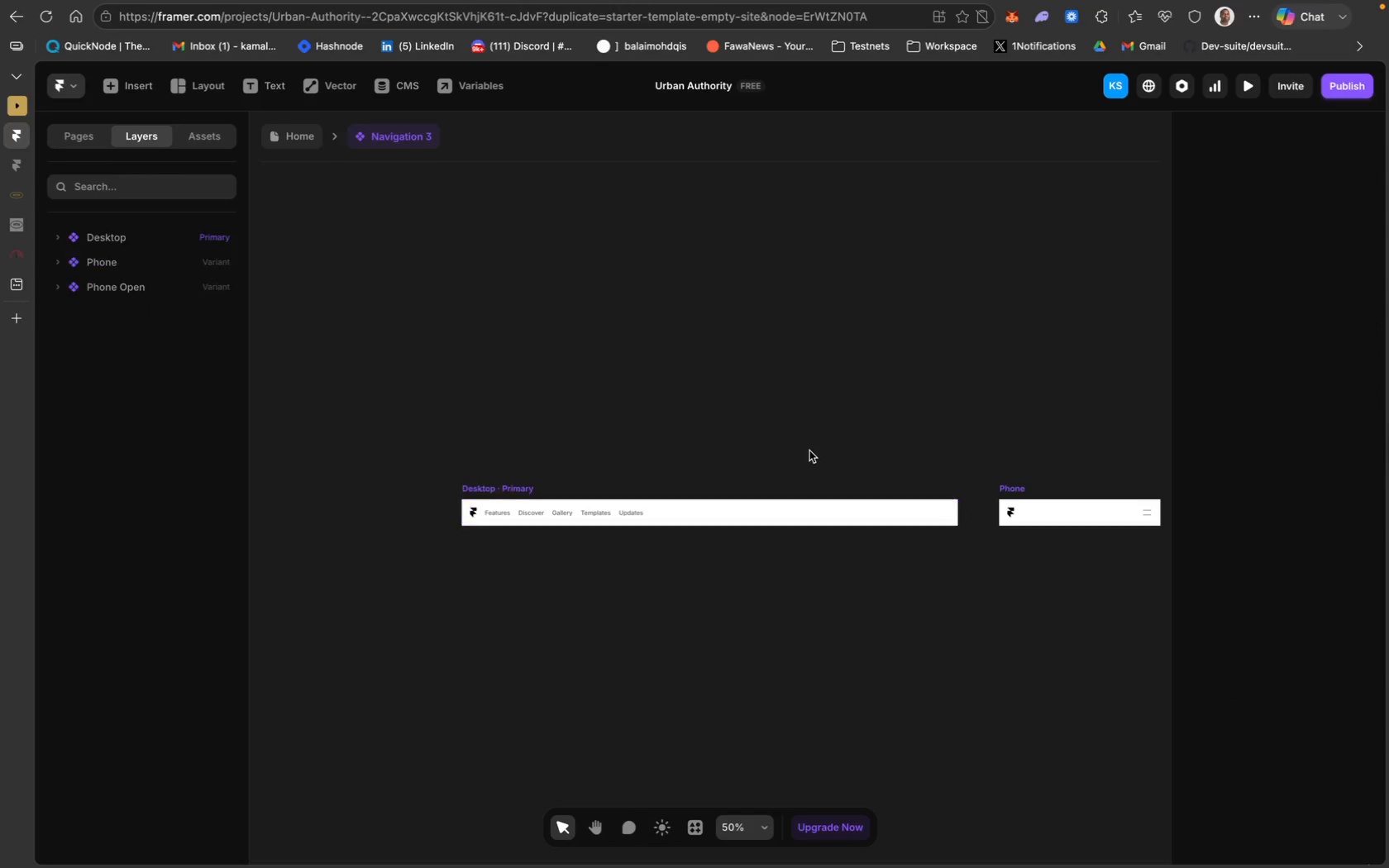 
left_click([816, 517])
 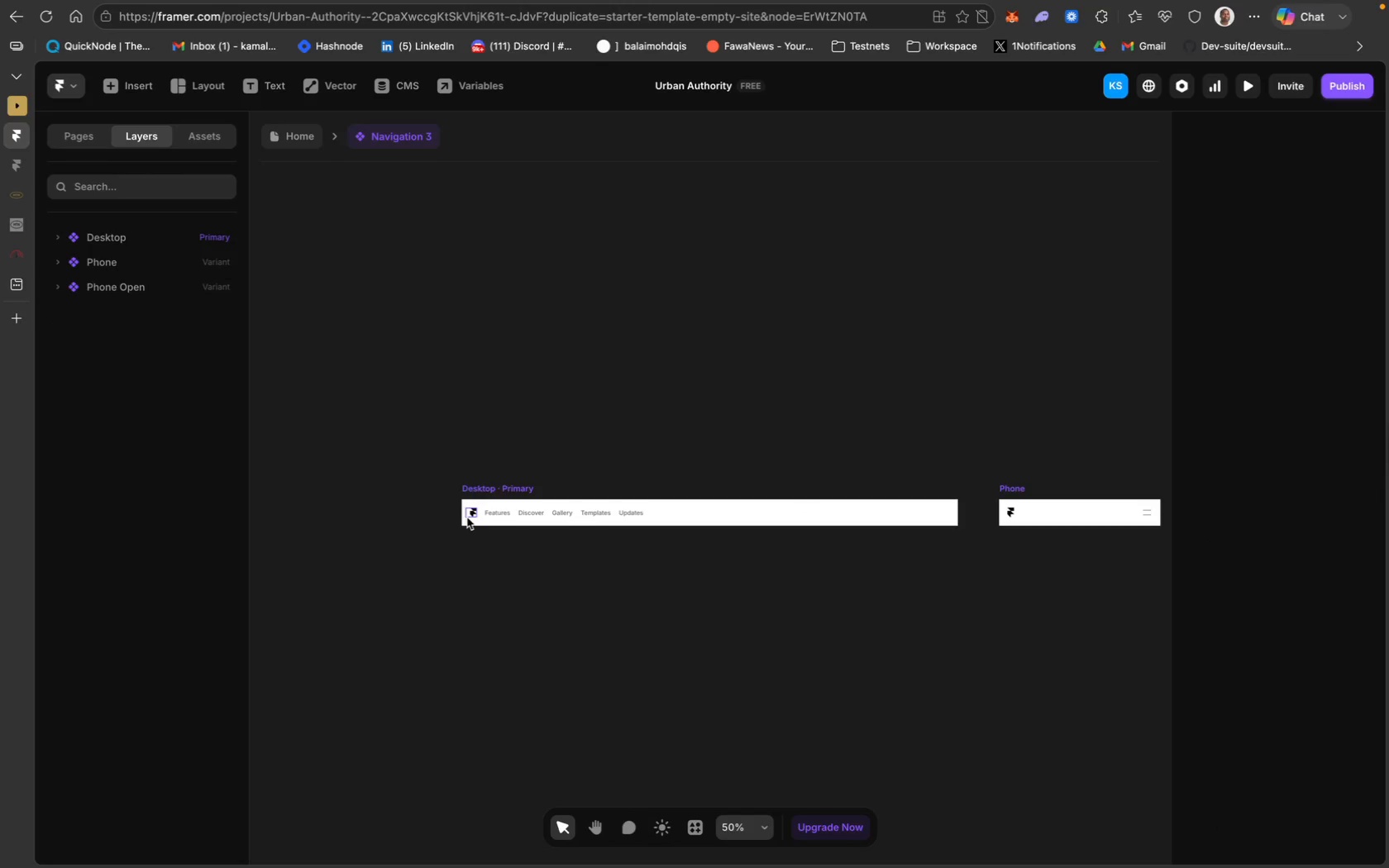 
left_click([464, 522])
 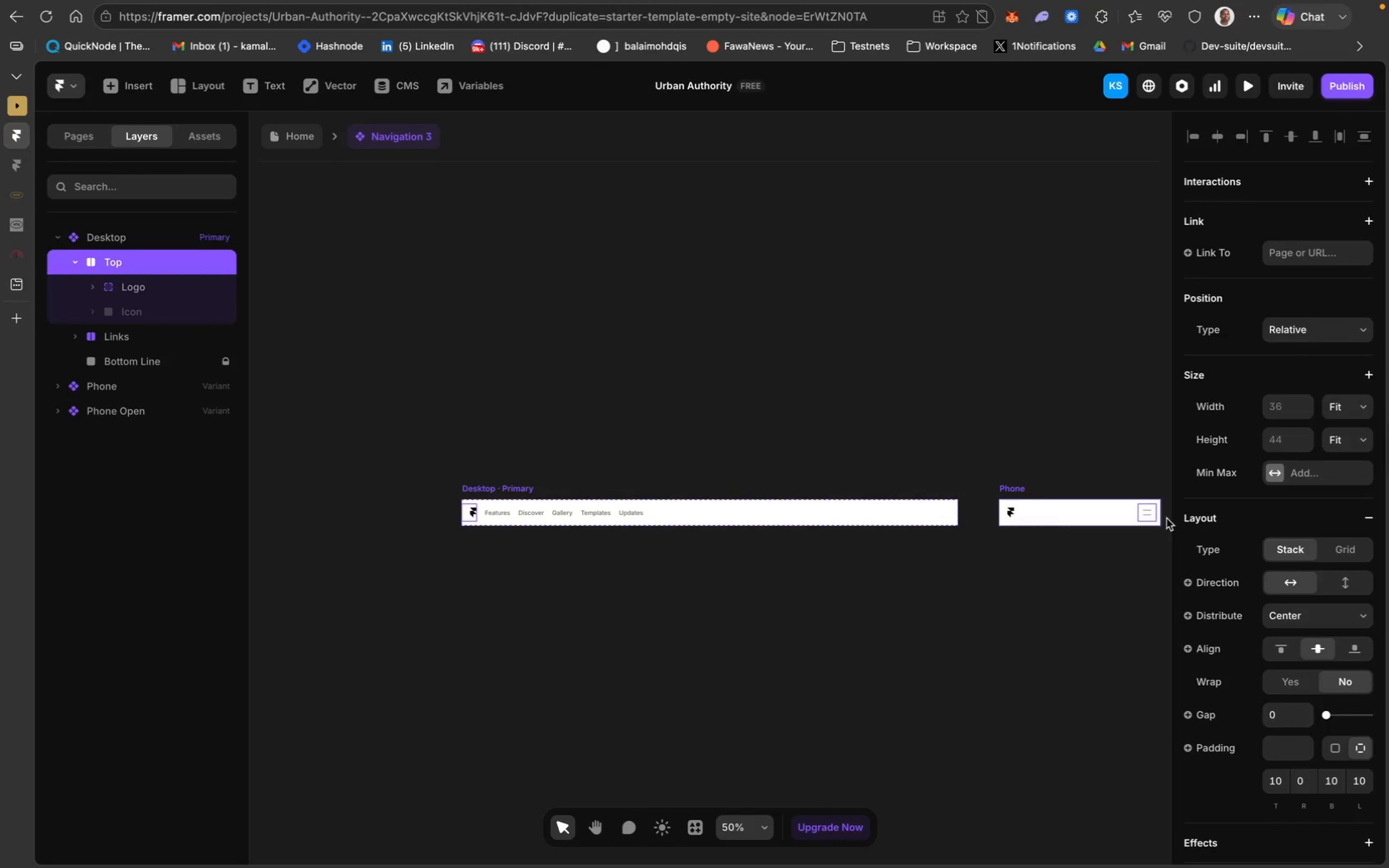 
scroll: coordinate [1296, 626], scroll_direction: down, amount: 68.0
 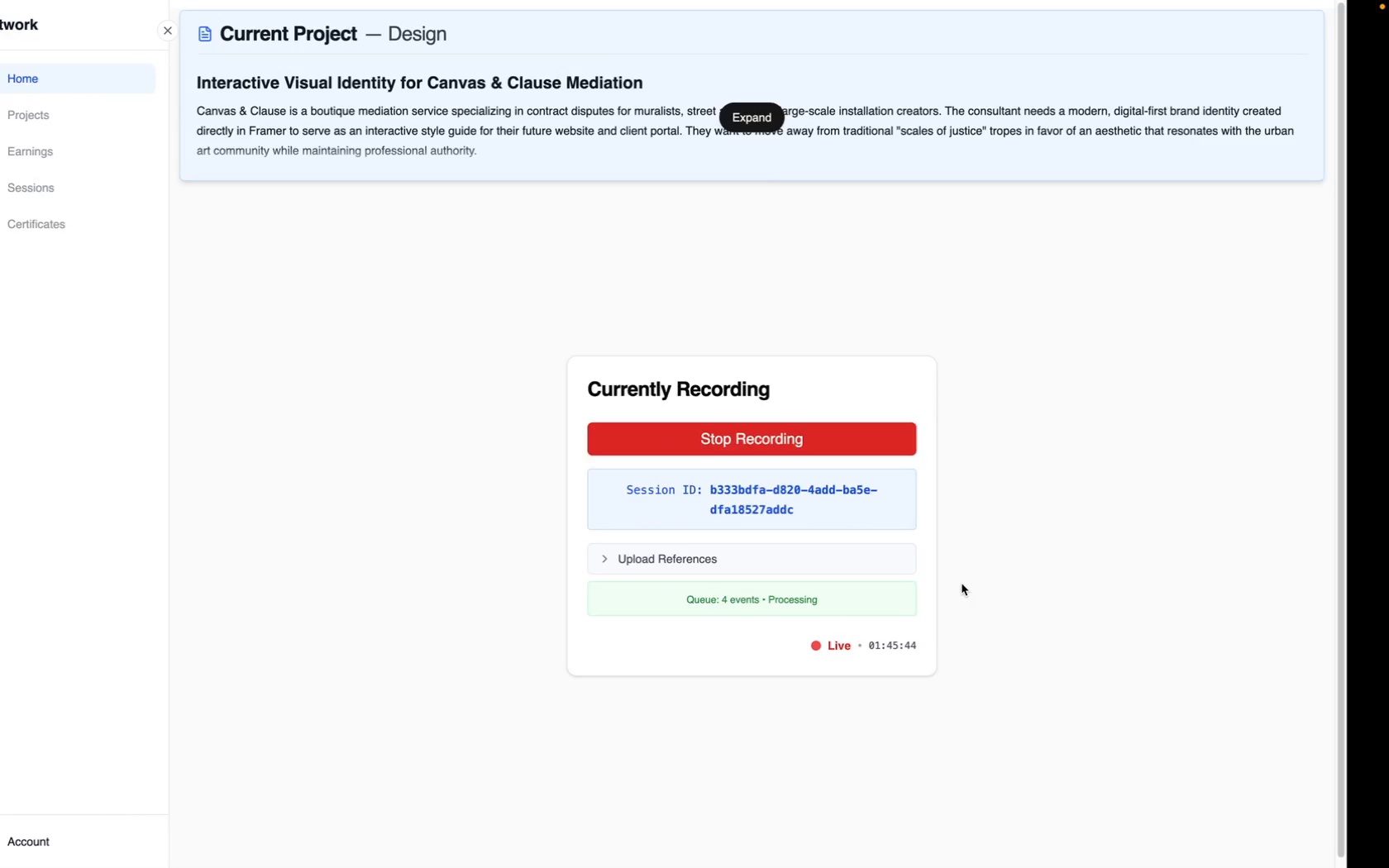 
wait(16.49)
 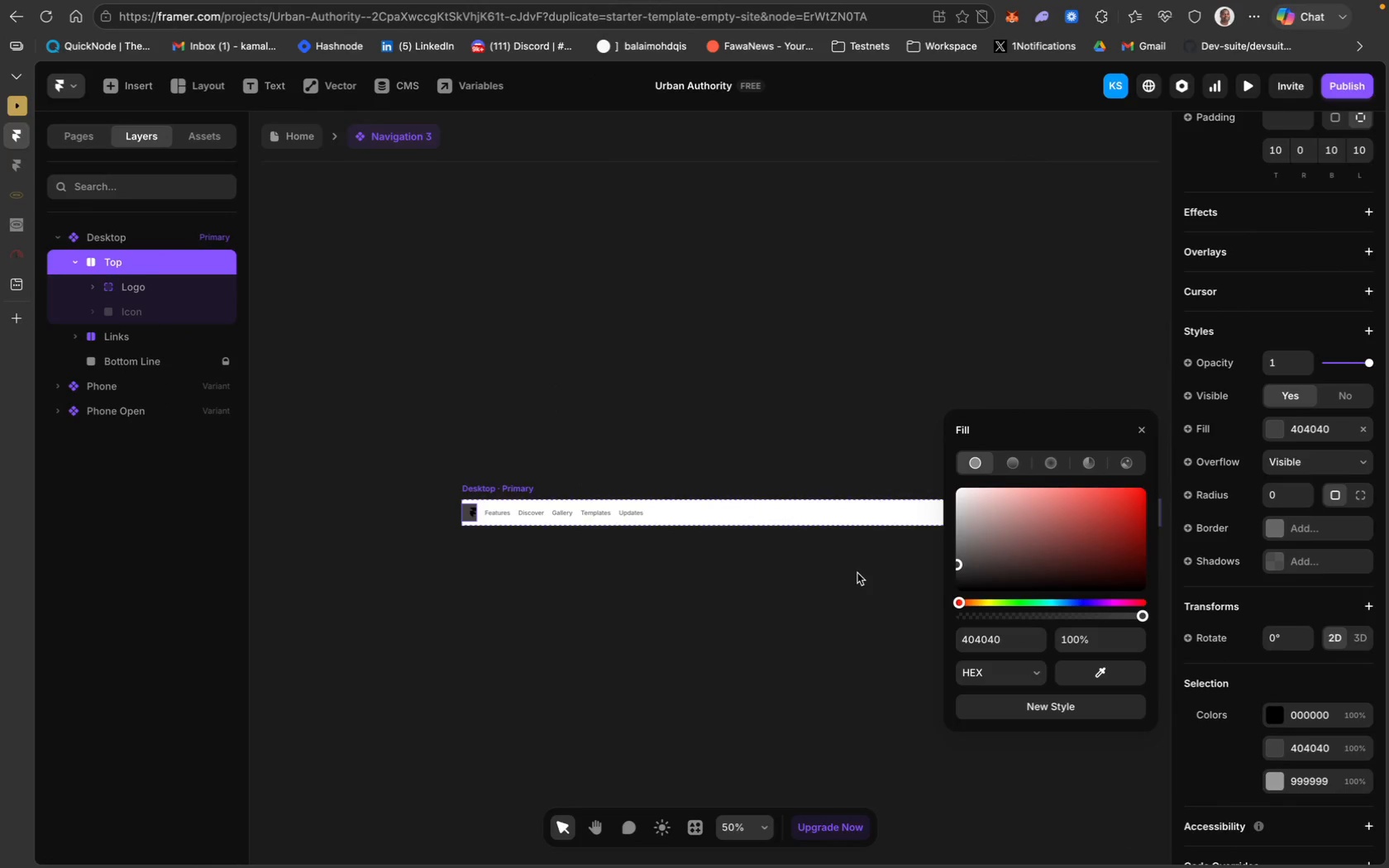 
key(Meta+Z)
 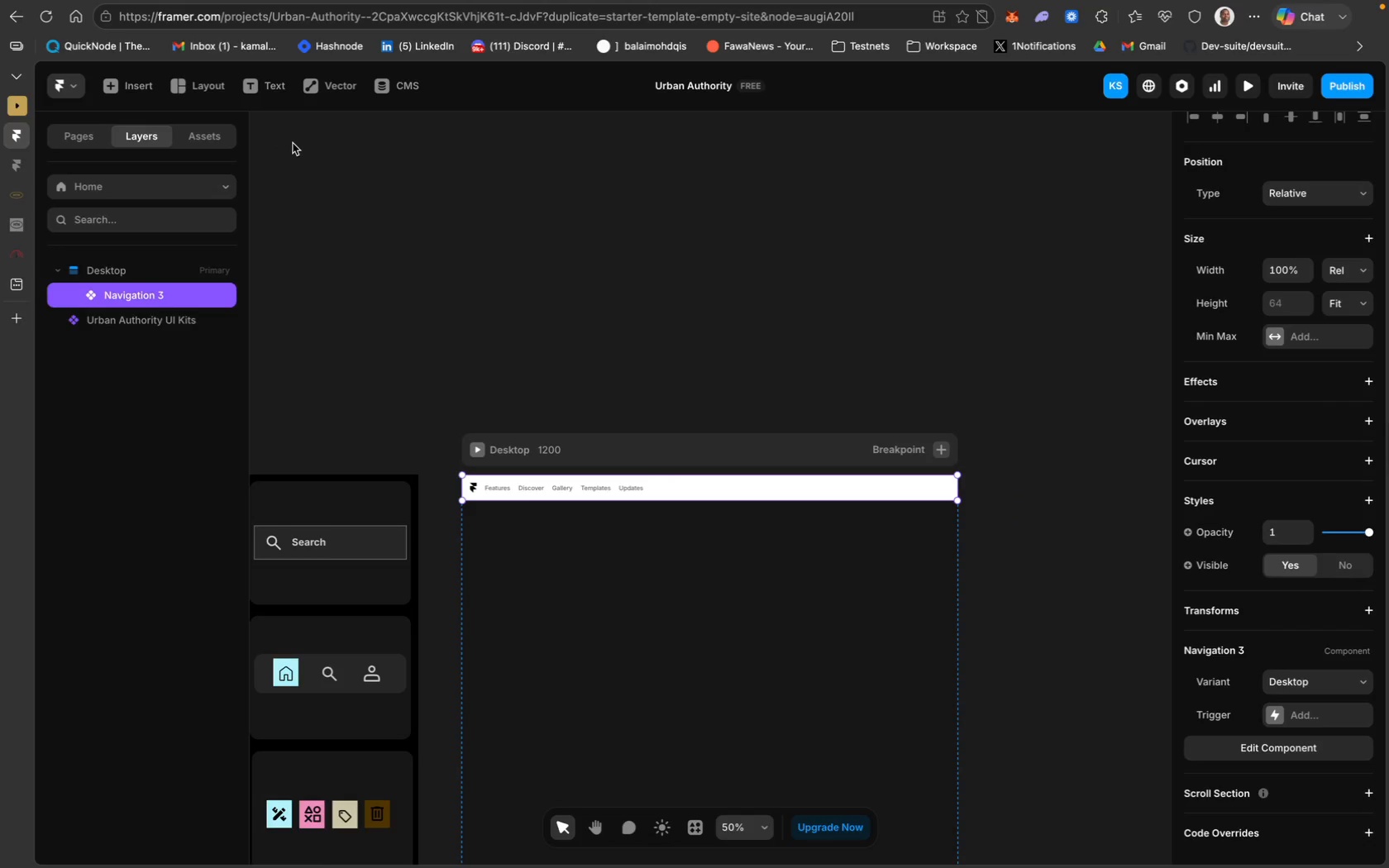 
wait(7.92)
 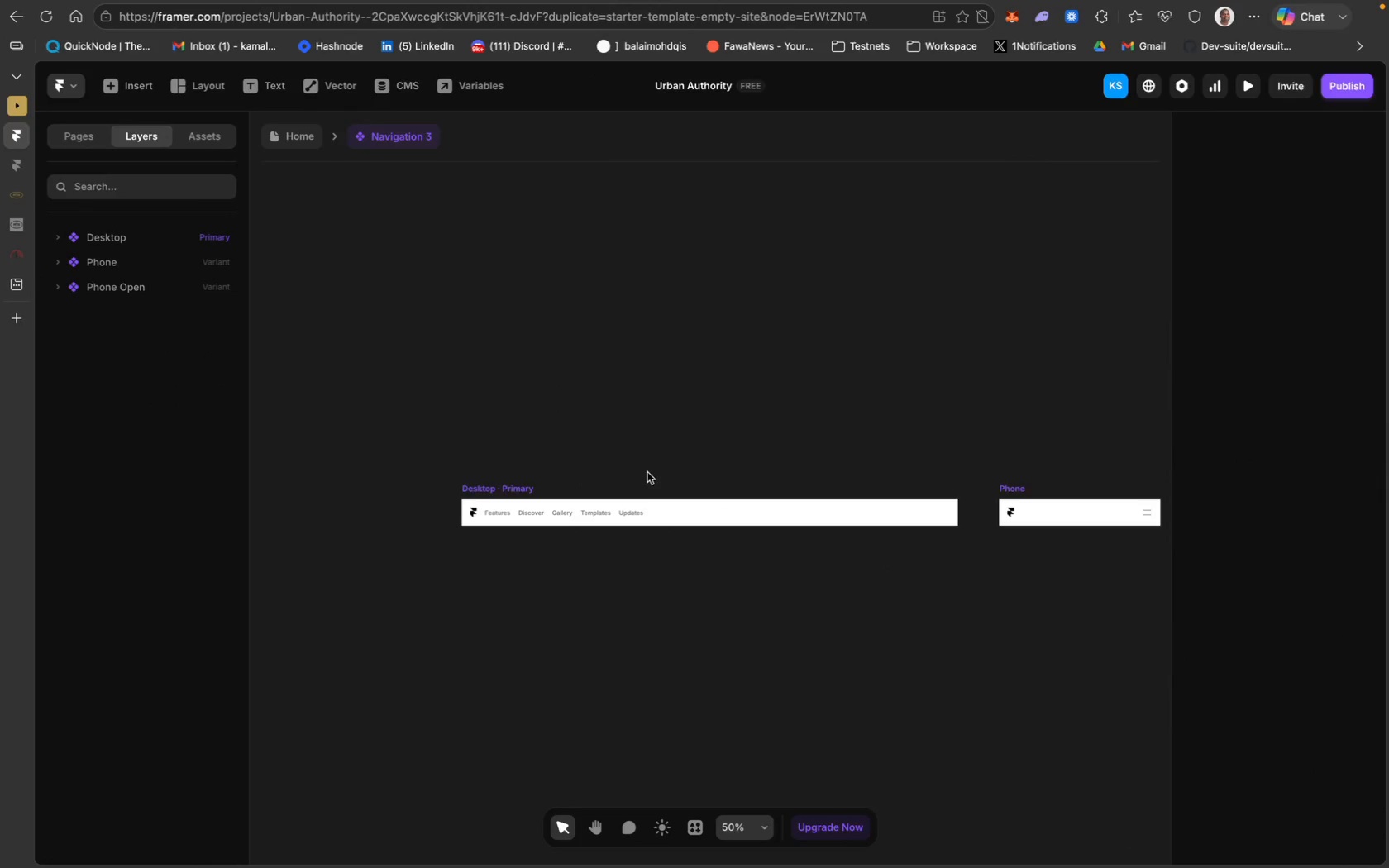 
key(Backspace)
 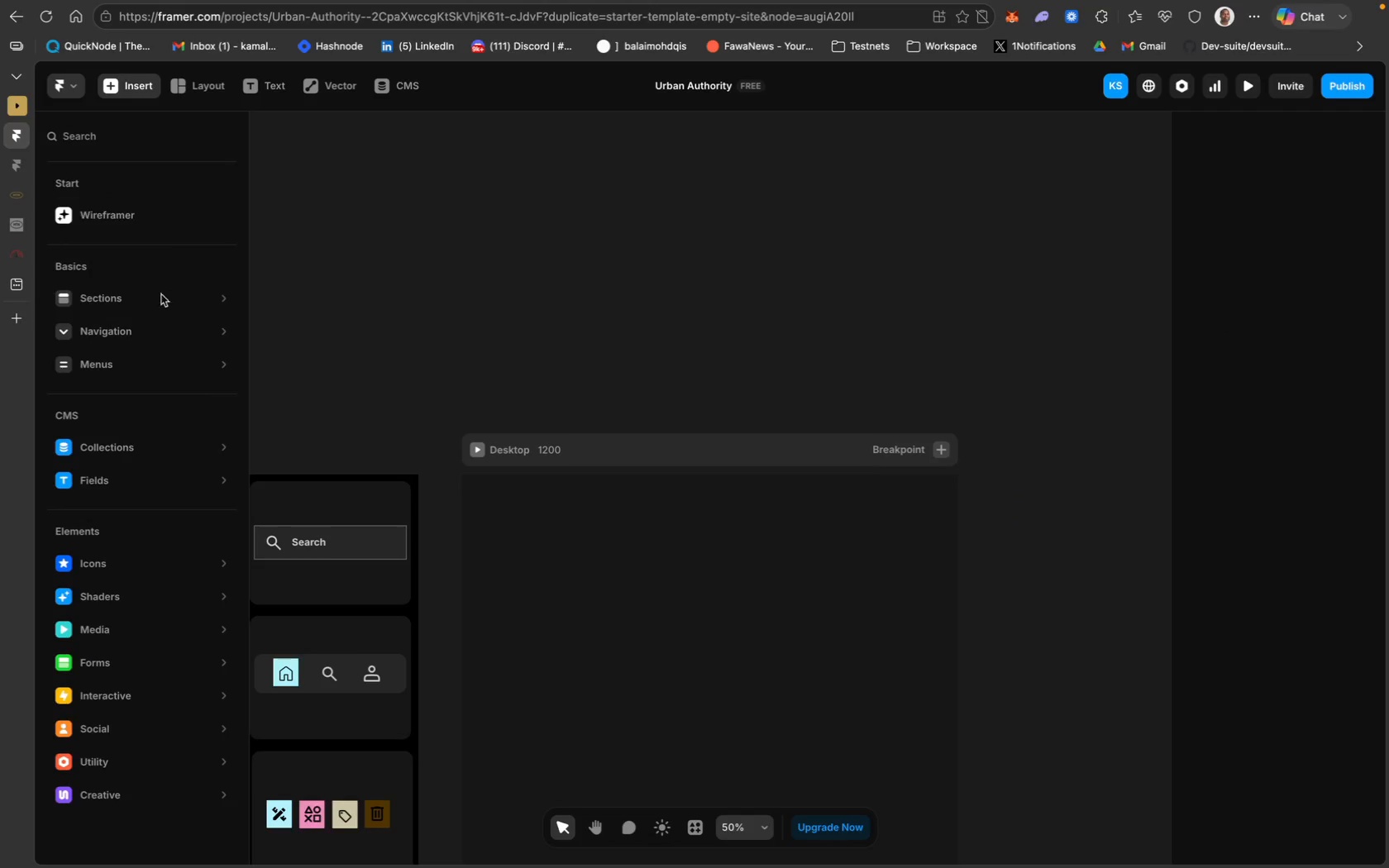 
wait(7.15)
 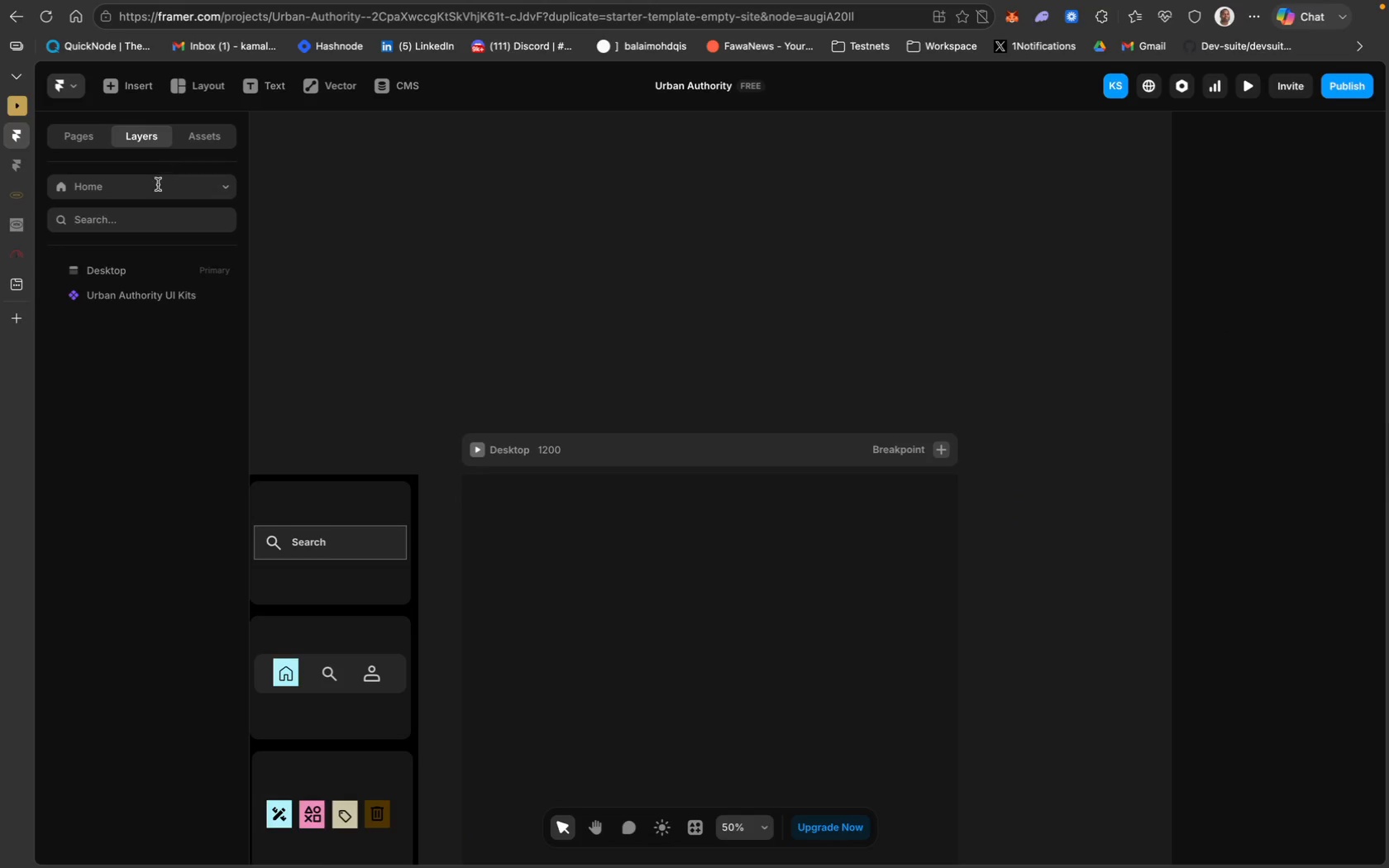 
scroll: coordinate [374, 393], scroll_direction: down, amount: 9.0
 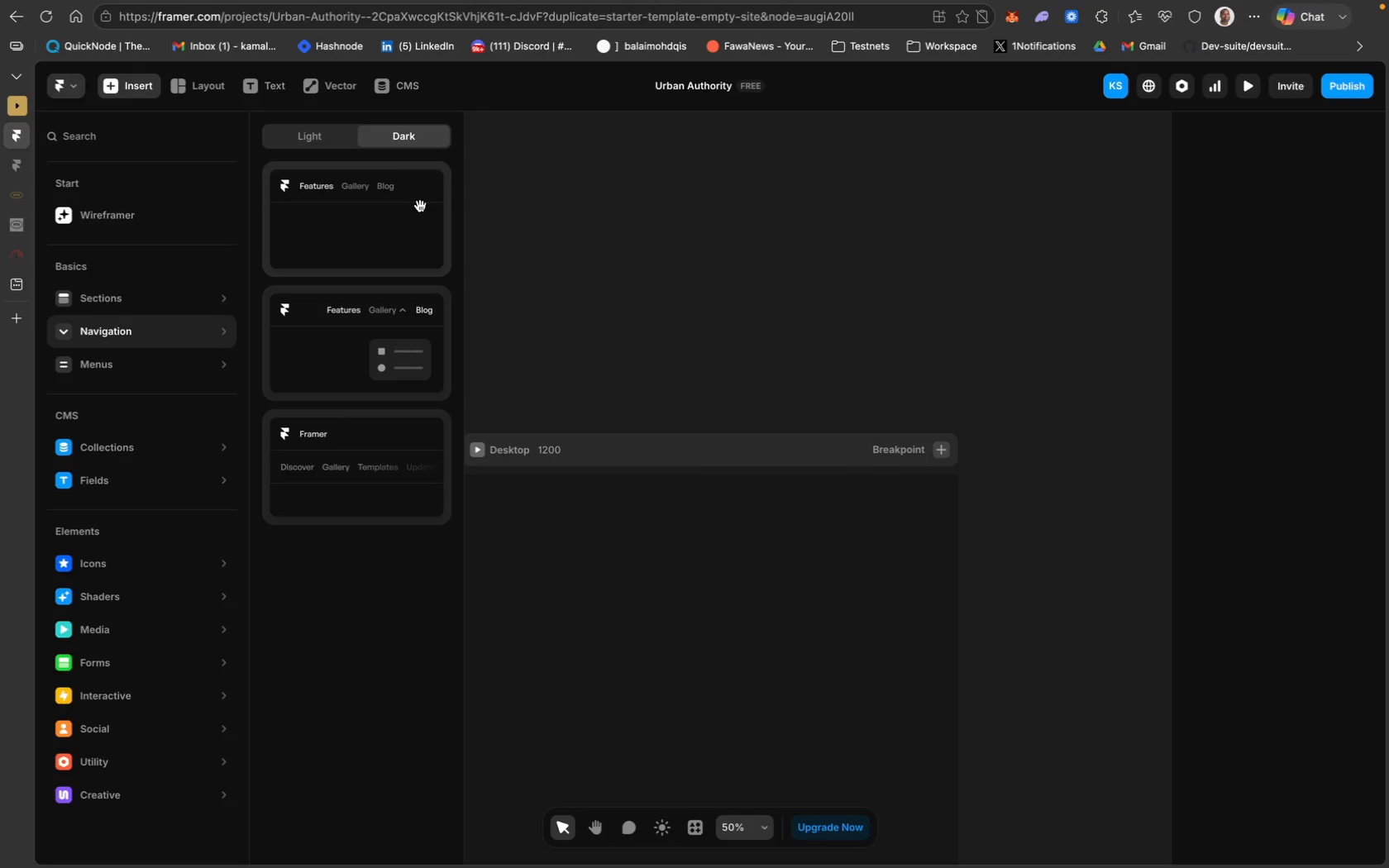 
left_click([412, 237])
 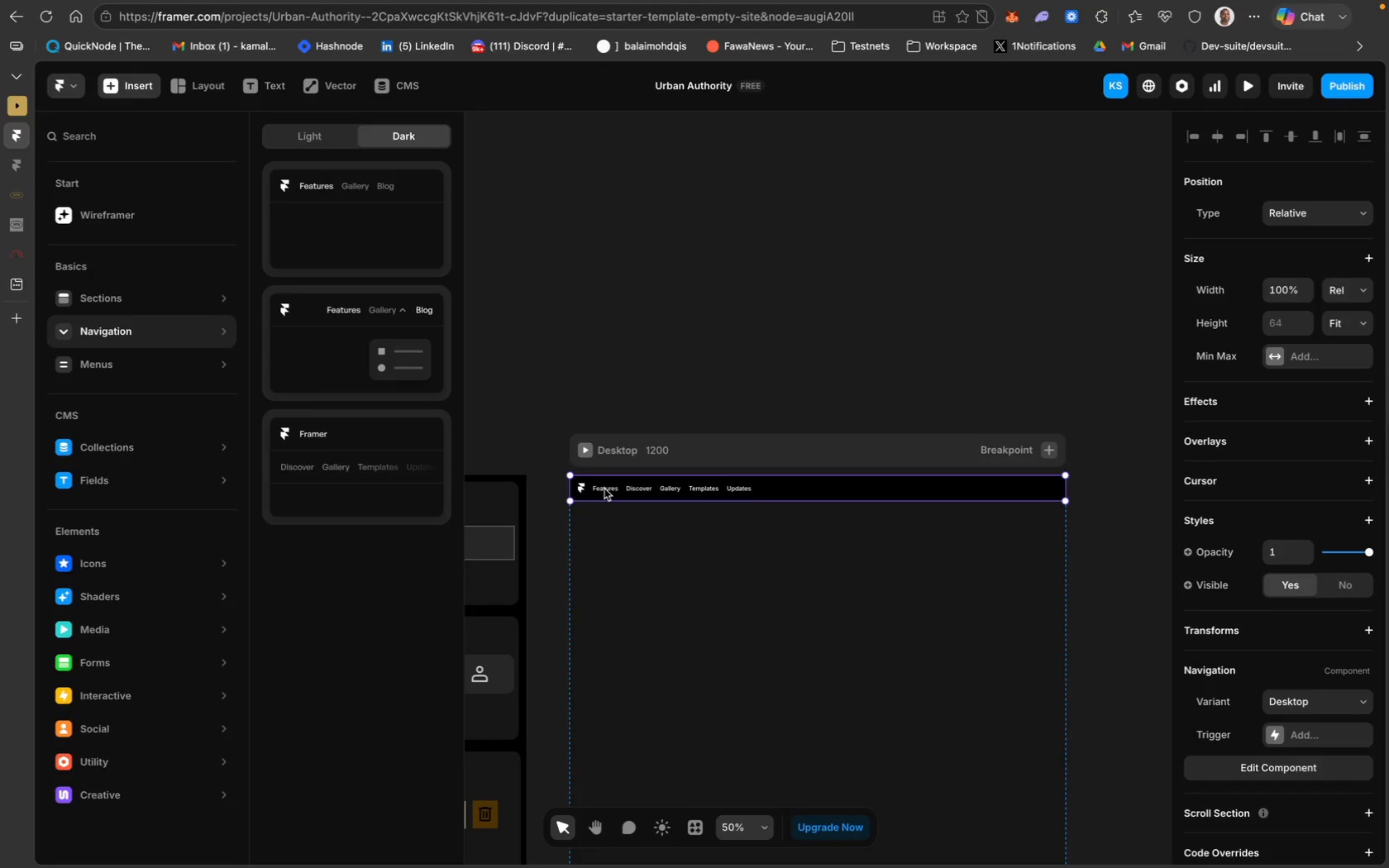 
double_click([830, 488])
 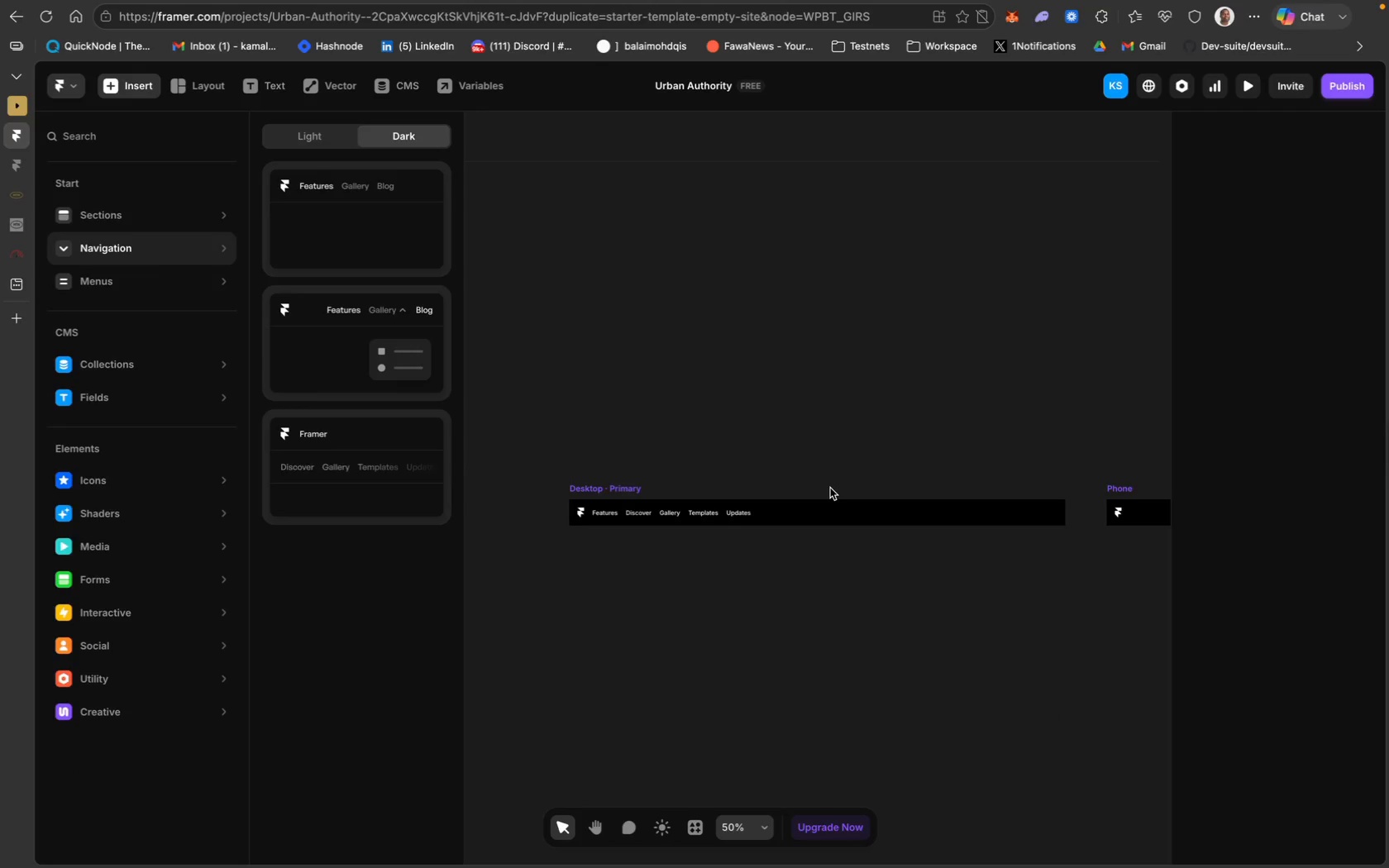 
scroll: coordinate [1199, 567], scroll_direction: down, amount: 43.0
 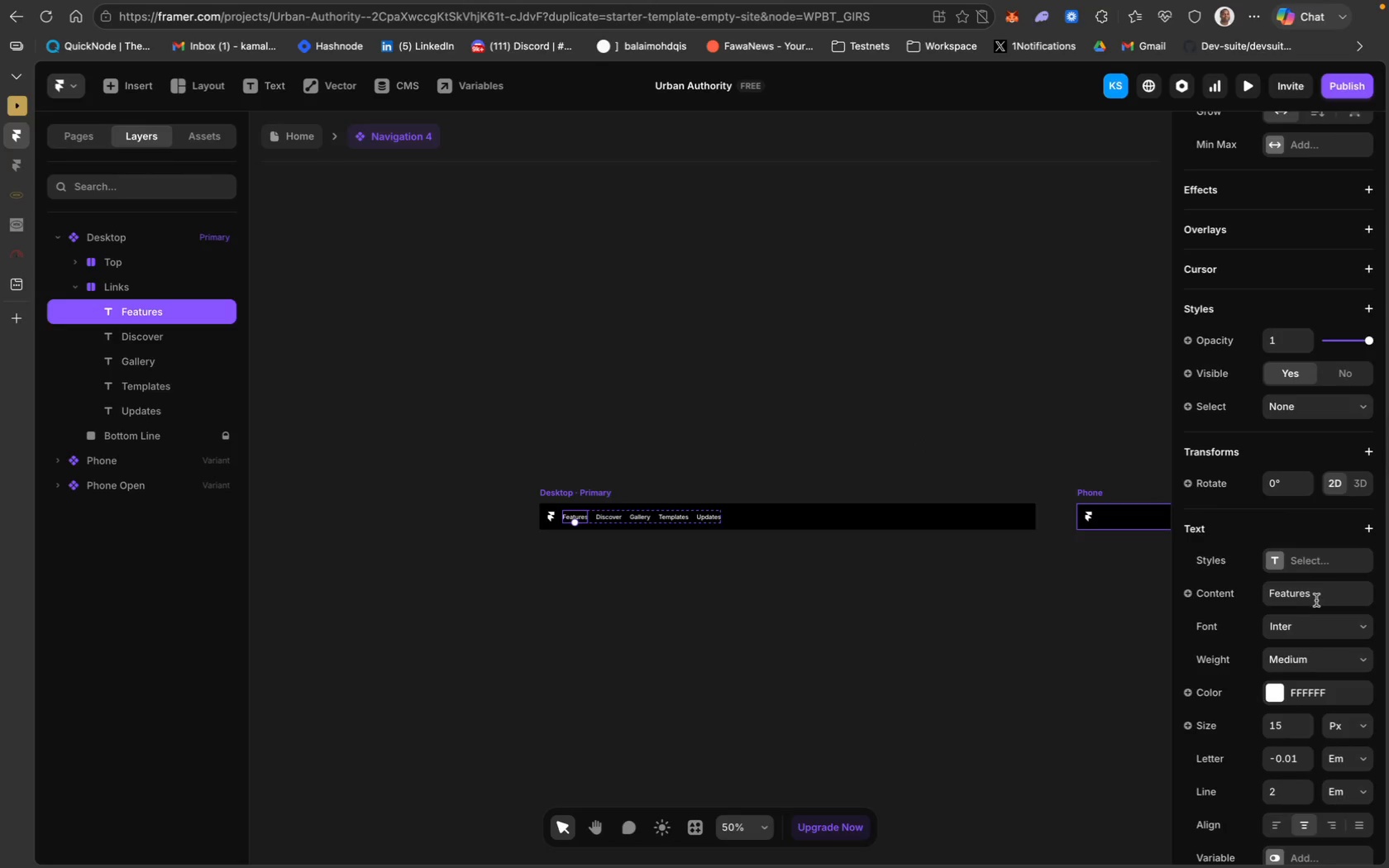 
left_click([1328, 592])
 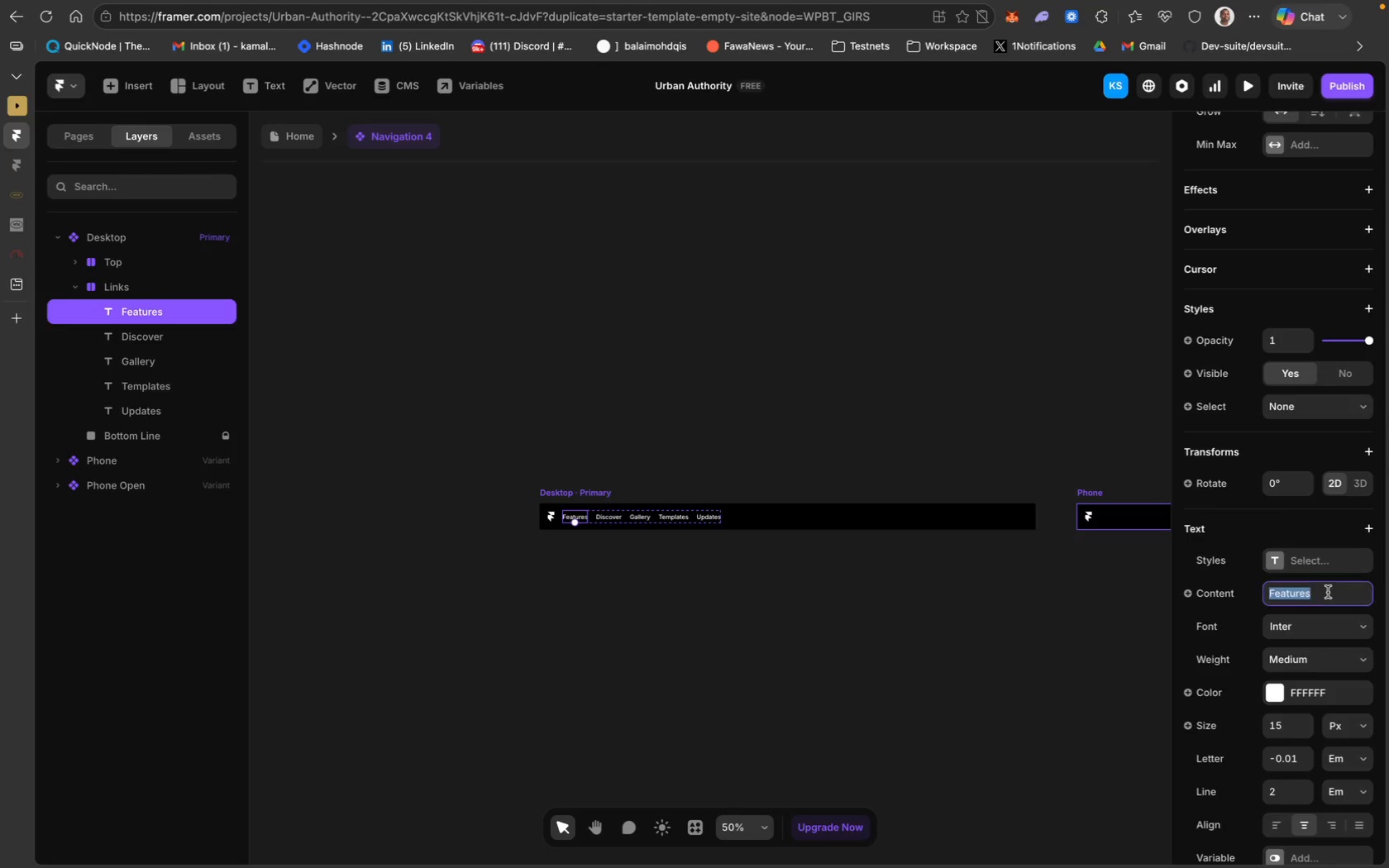 
key(Meta+A)
 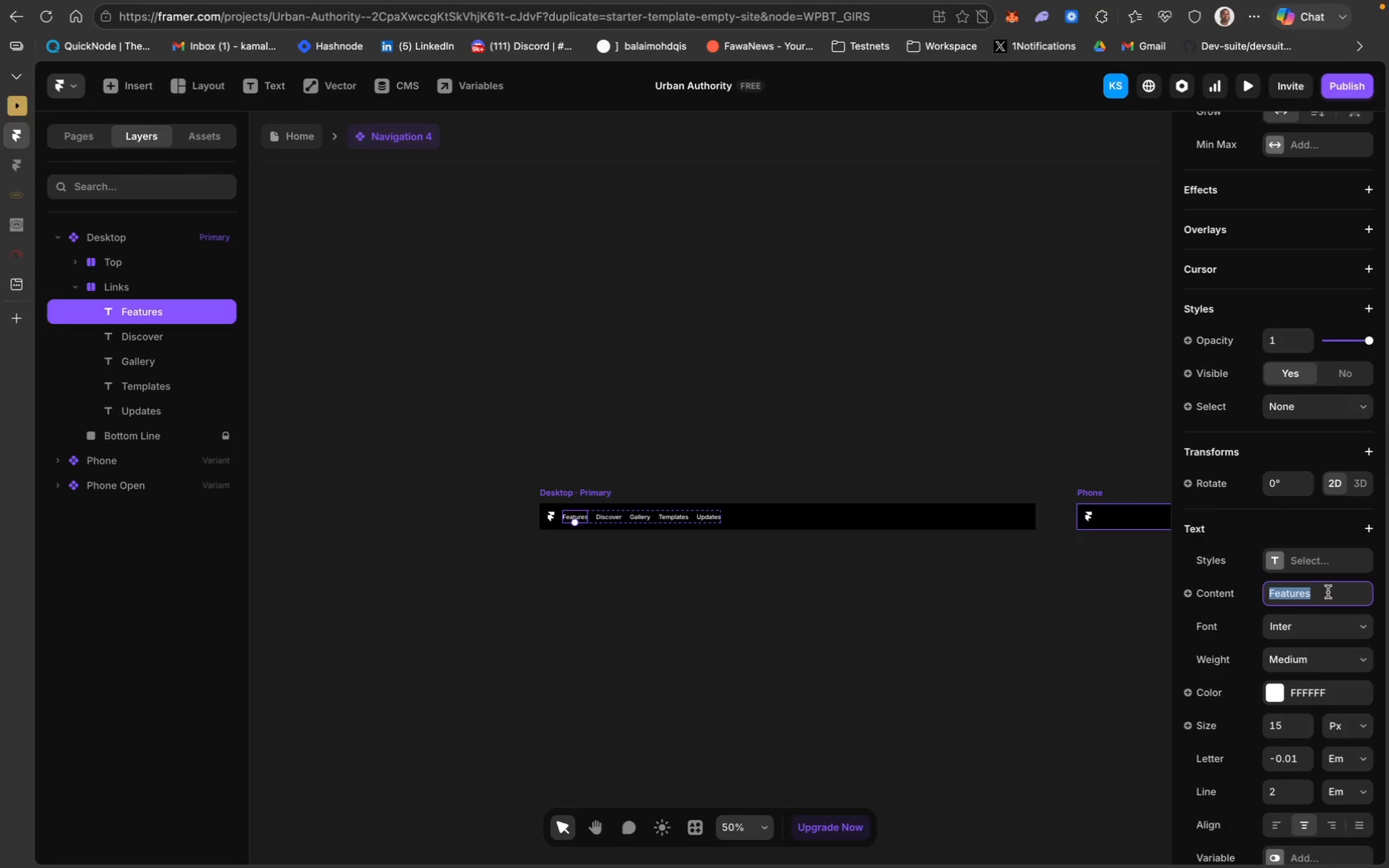 
type(Guide)
 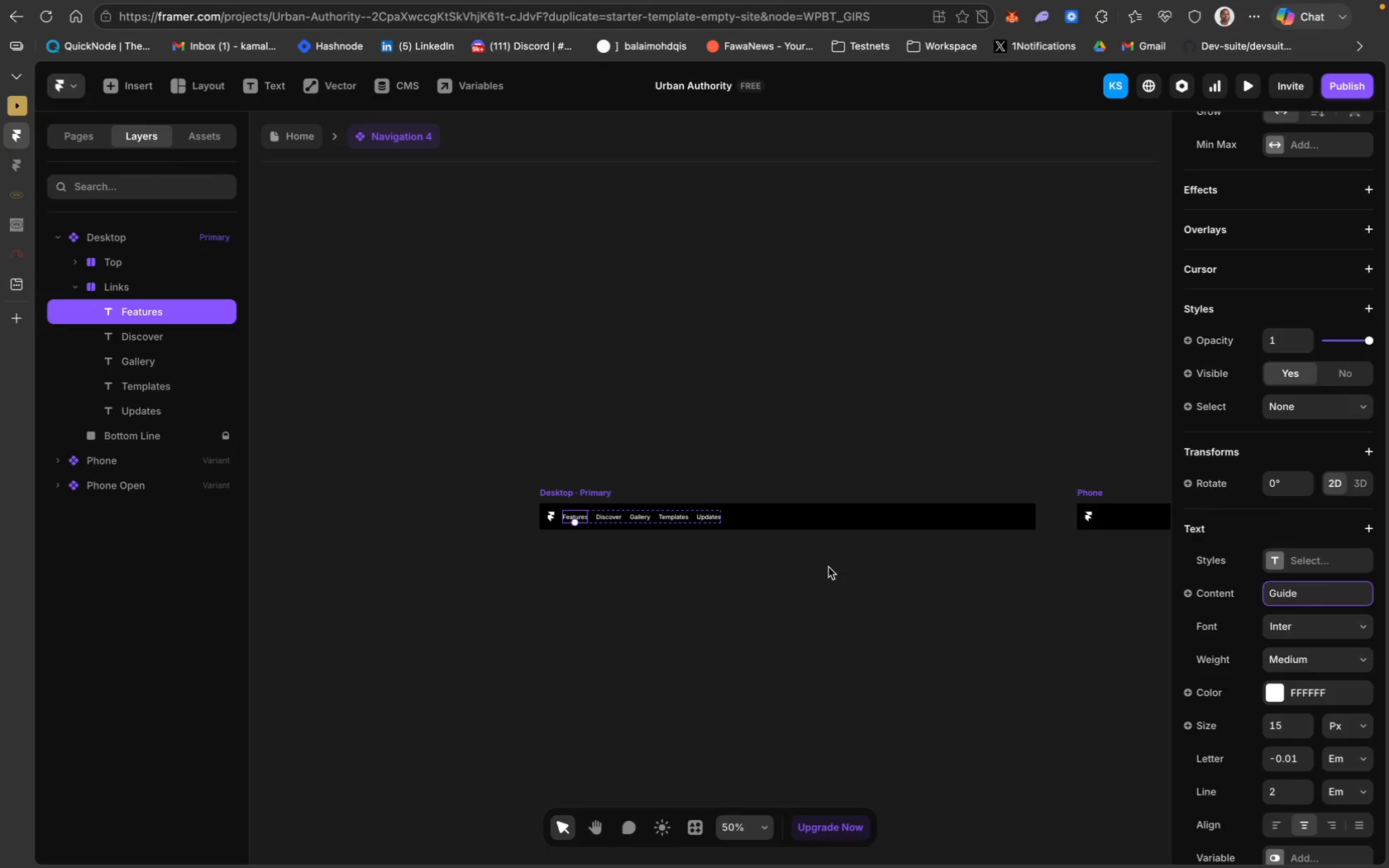 
key(Enter)
 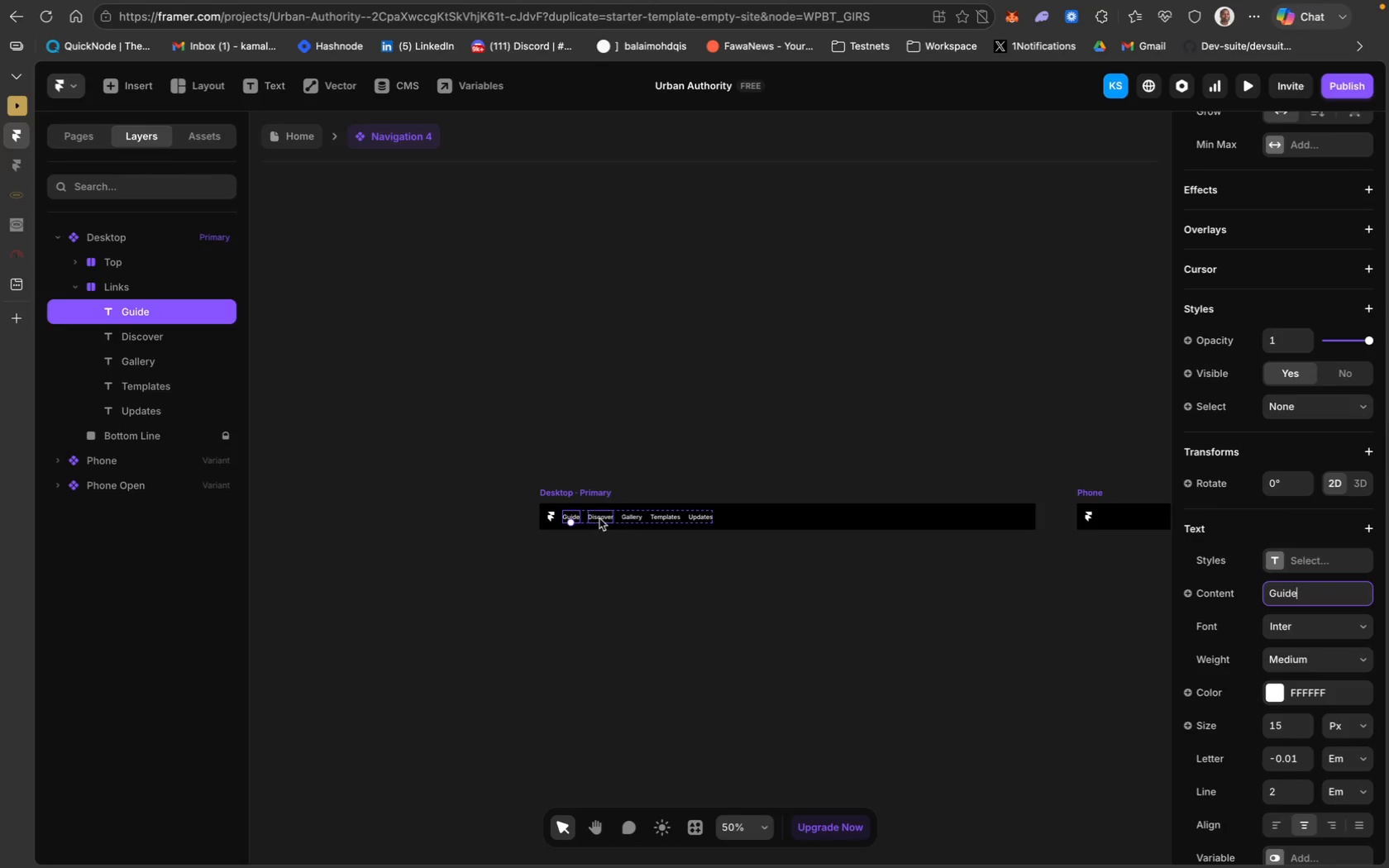 
left_click([600, 516])
 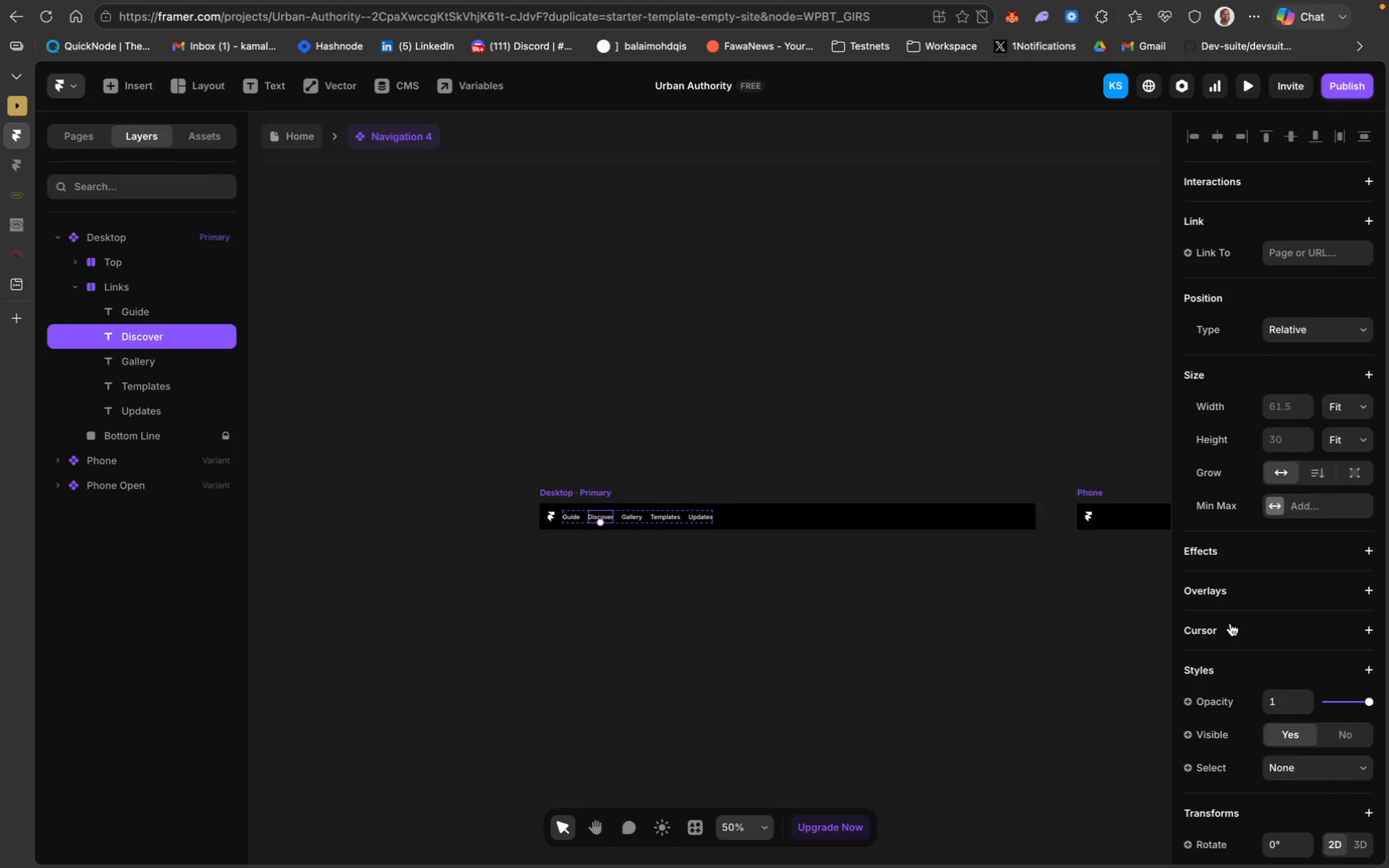 
scroll: coordinate [1299, 518], scroll_direction: down, amount: 82.0
 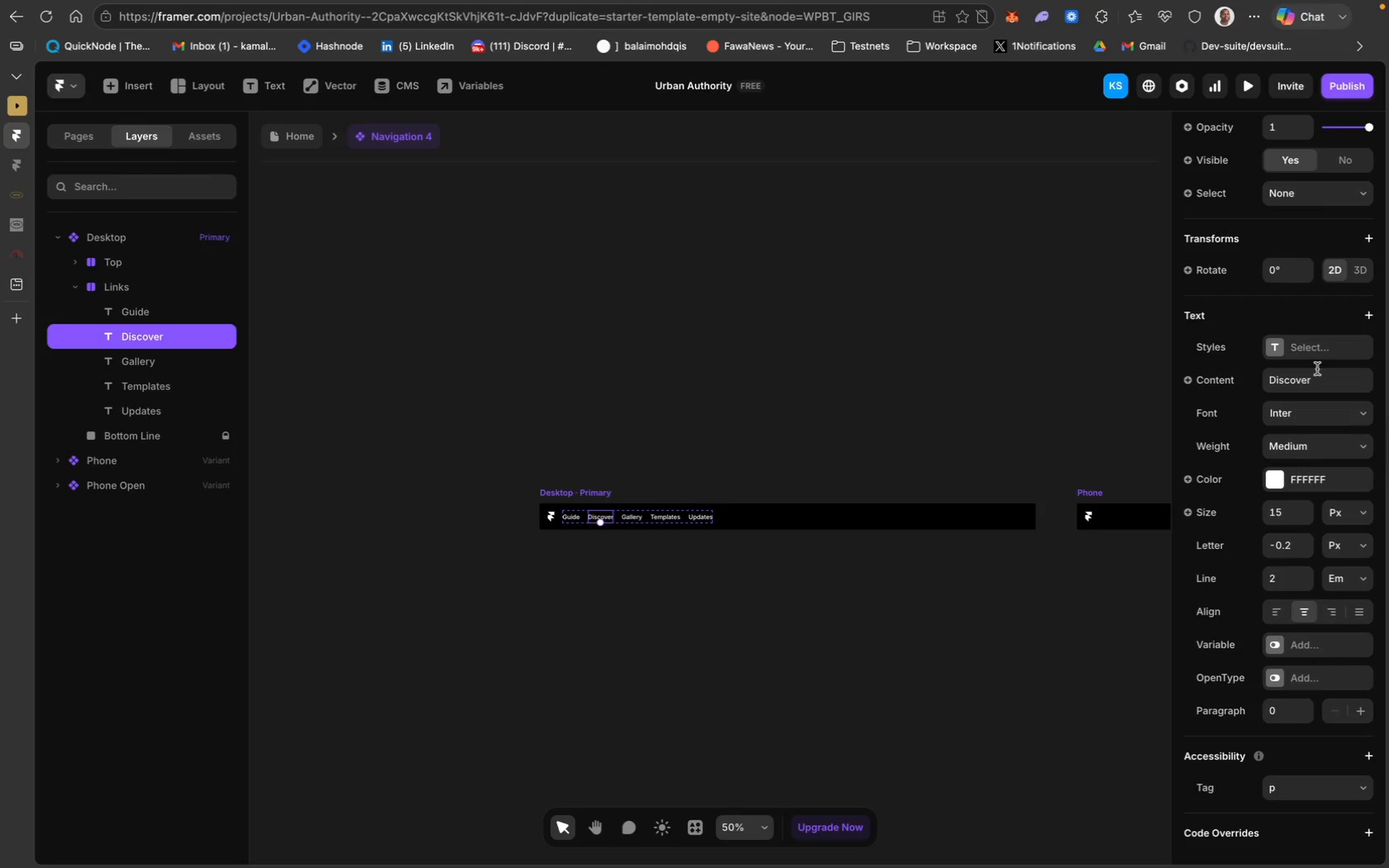 
left_click([1315, 376])
 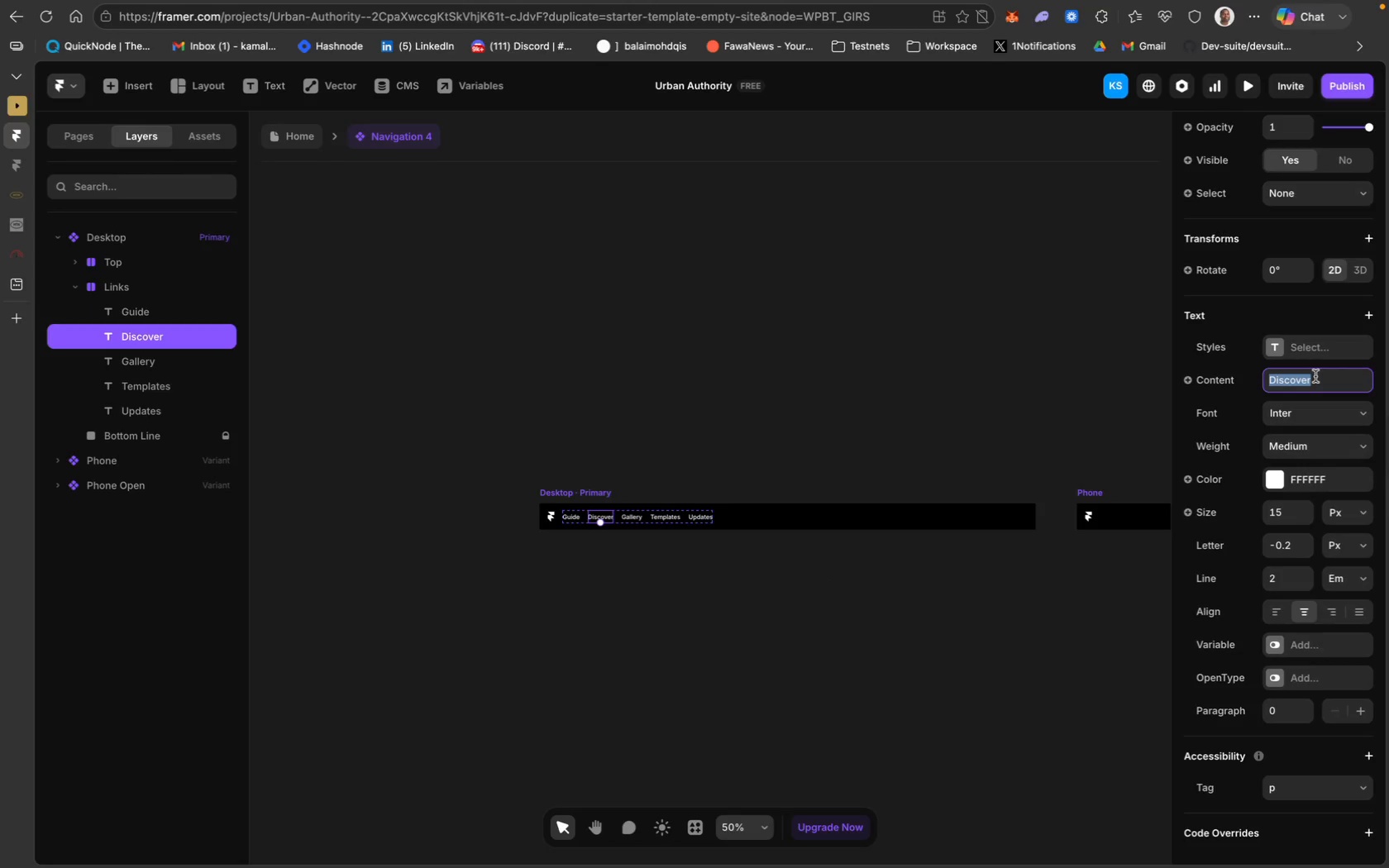 
key(Meta+CommandLeft)
 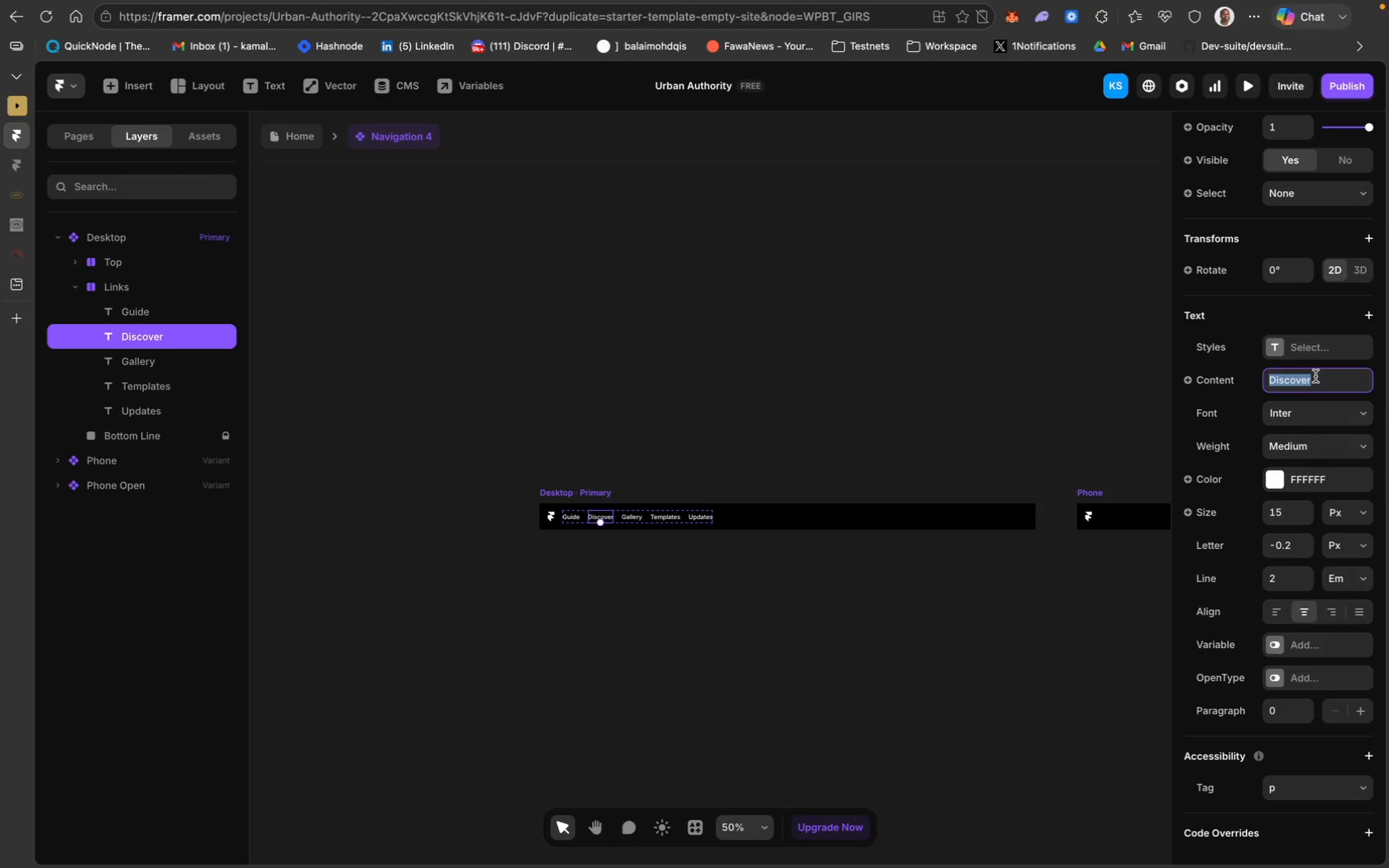 
type(Components)
 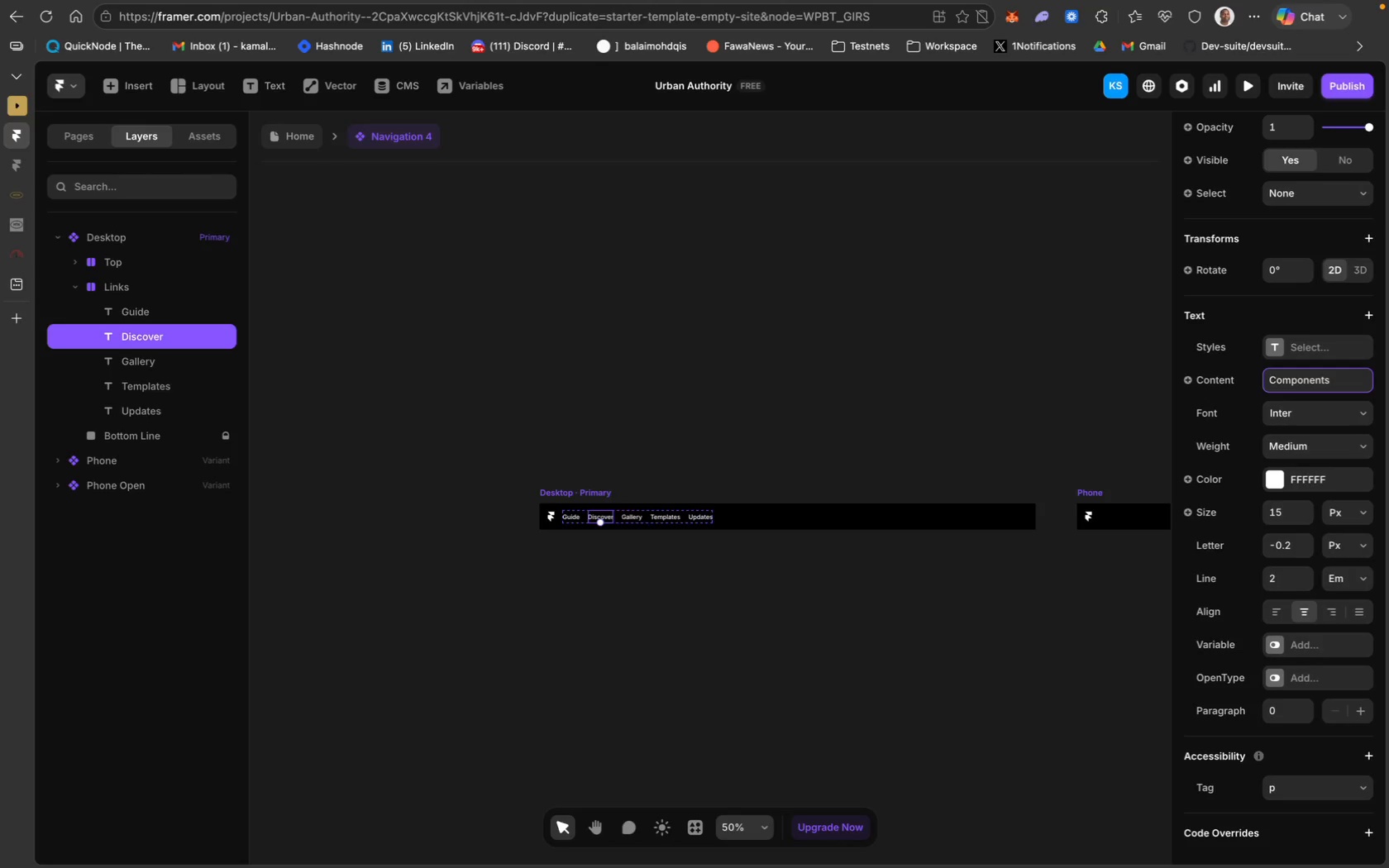 
key(Enter)
 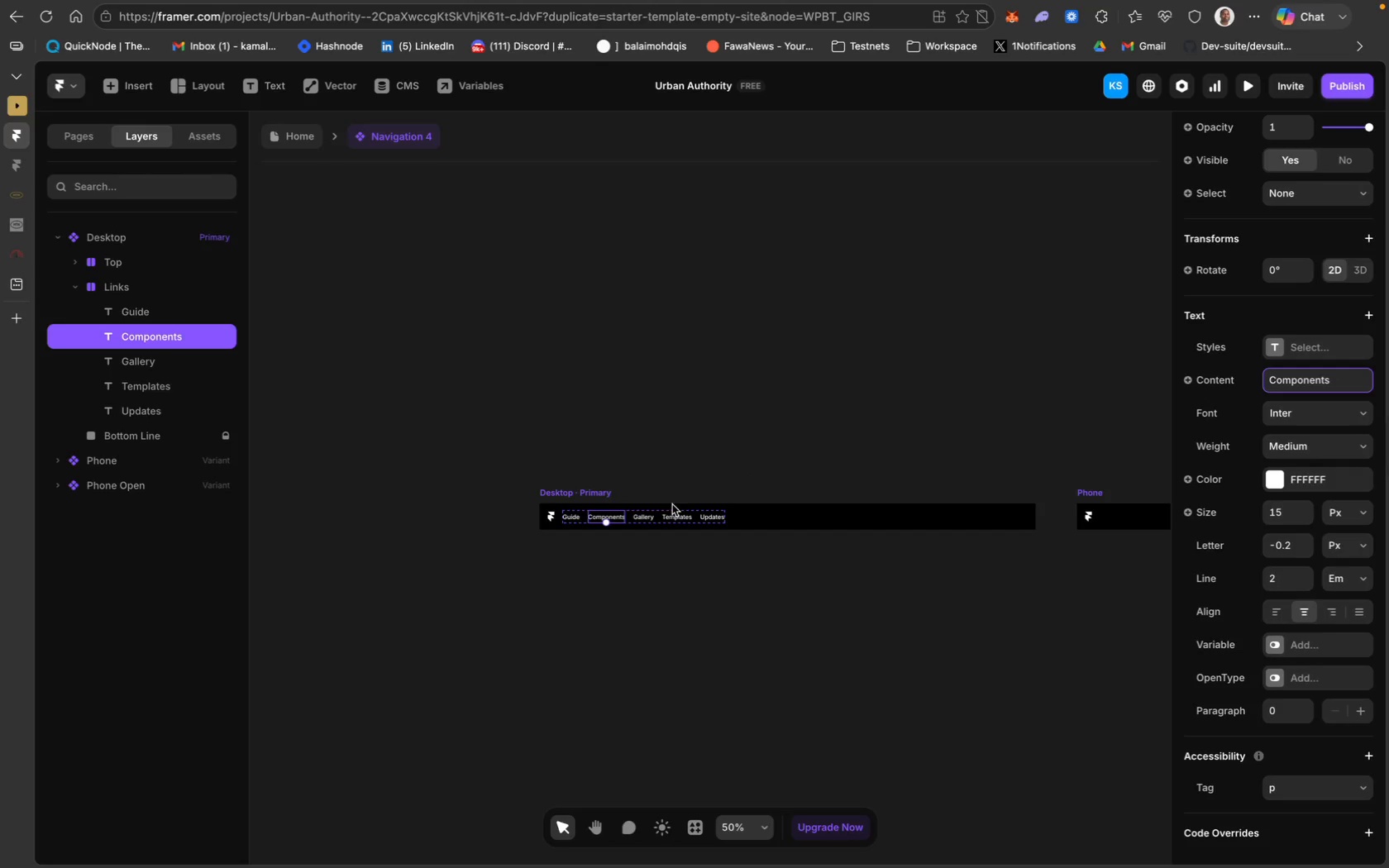 
left_click([647, 516])
 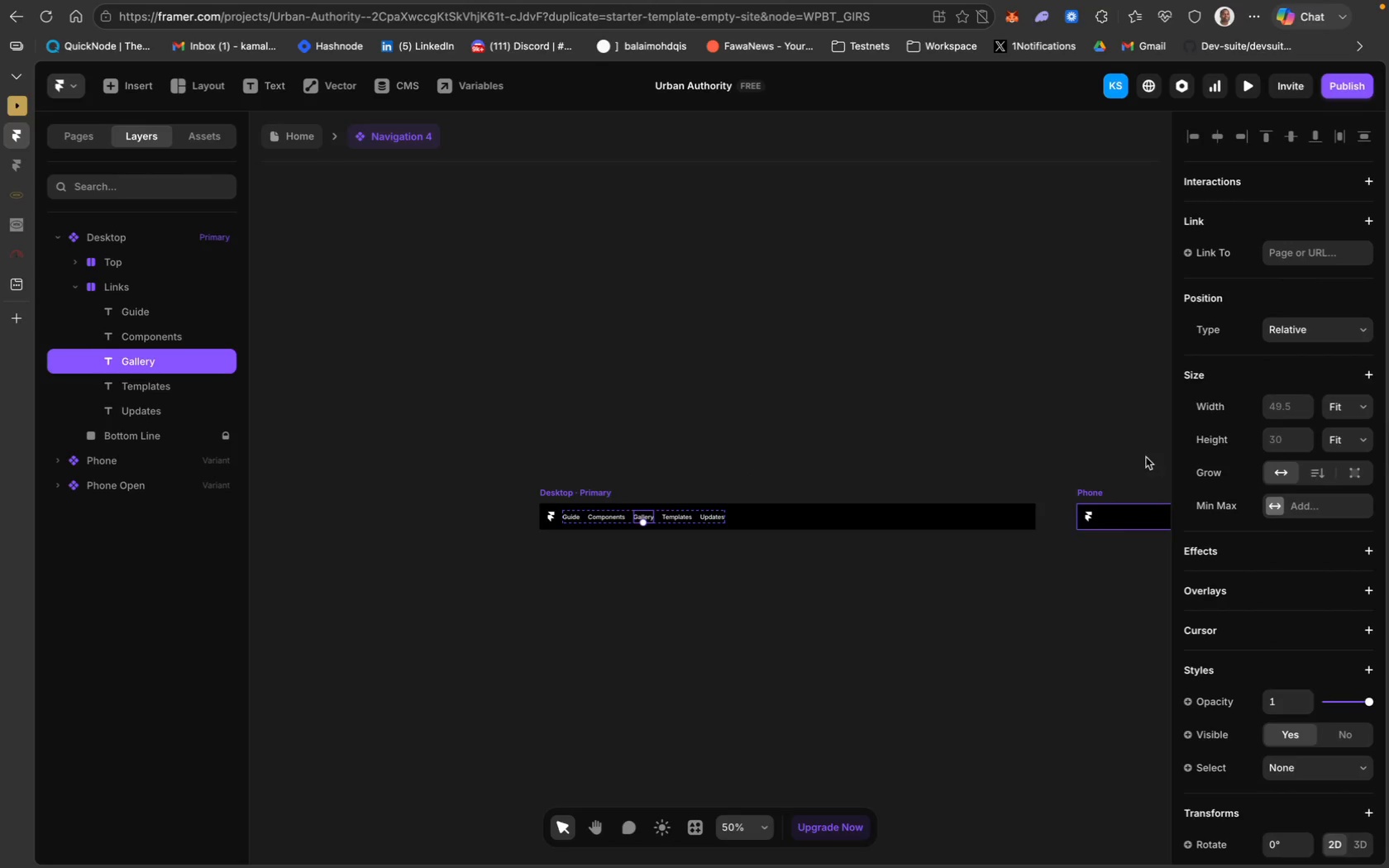 
scroll: coordinate [1344, 613], scroll_direction: down, amount: 102.0
 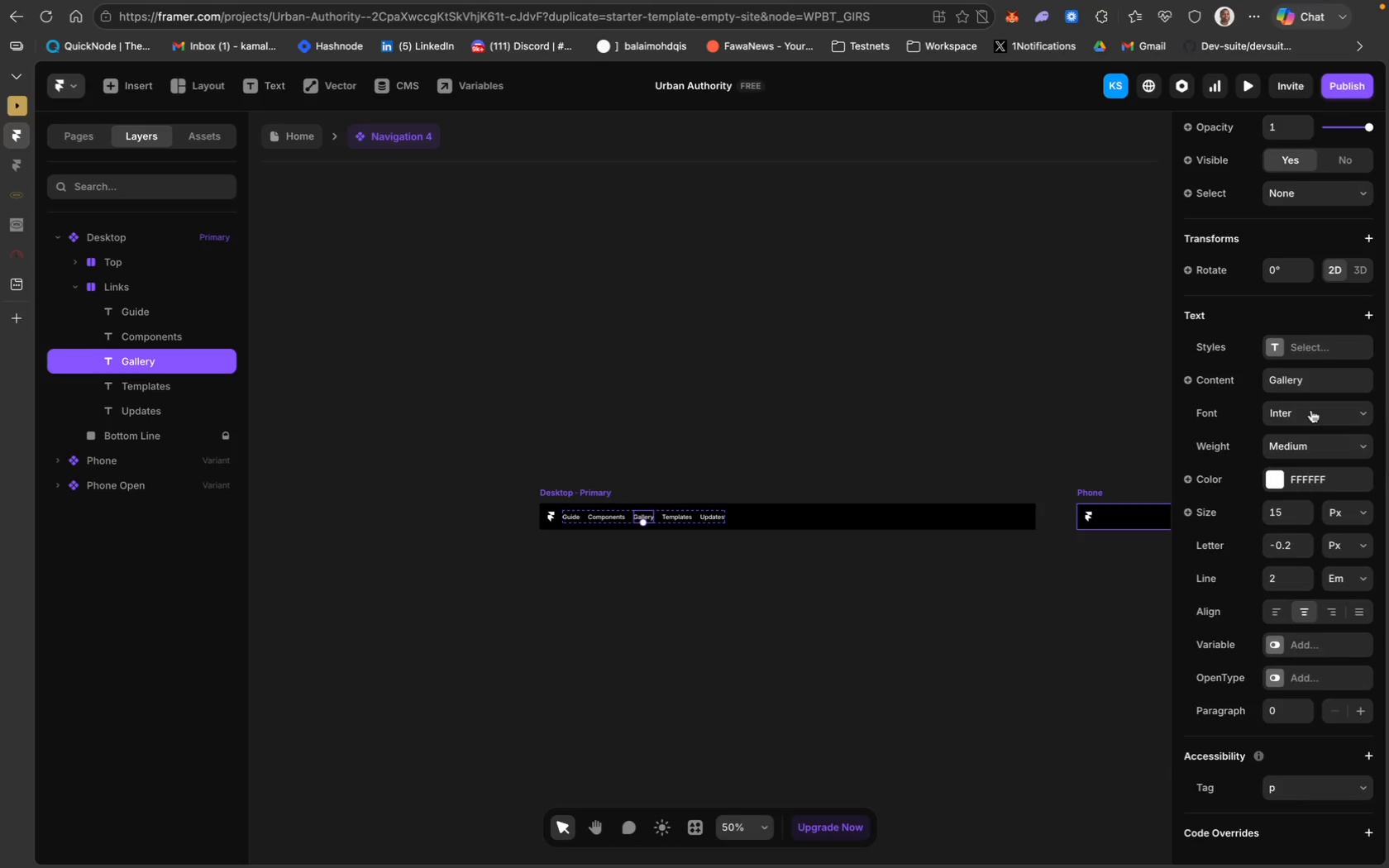 
left_click([1305, 383])
 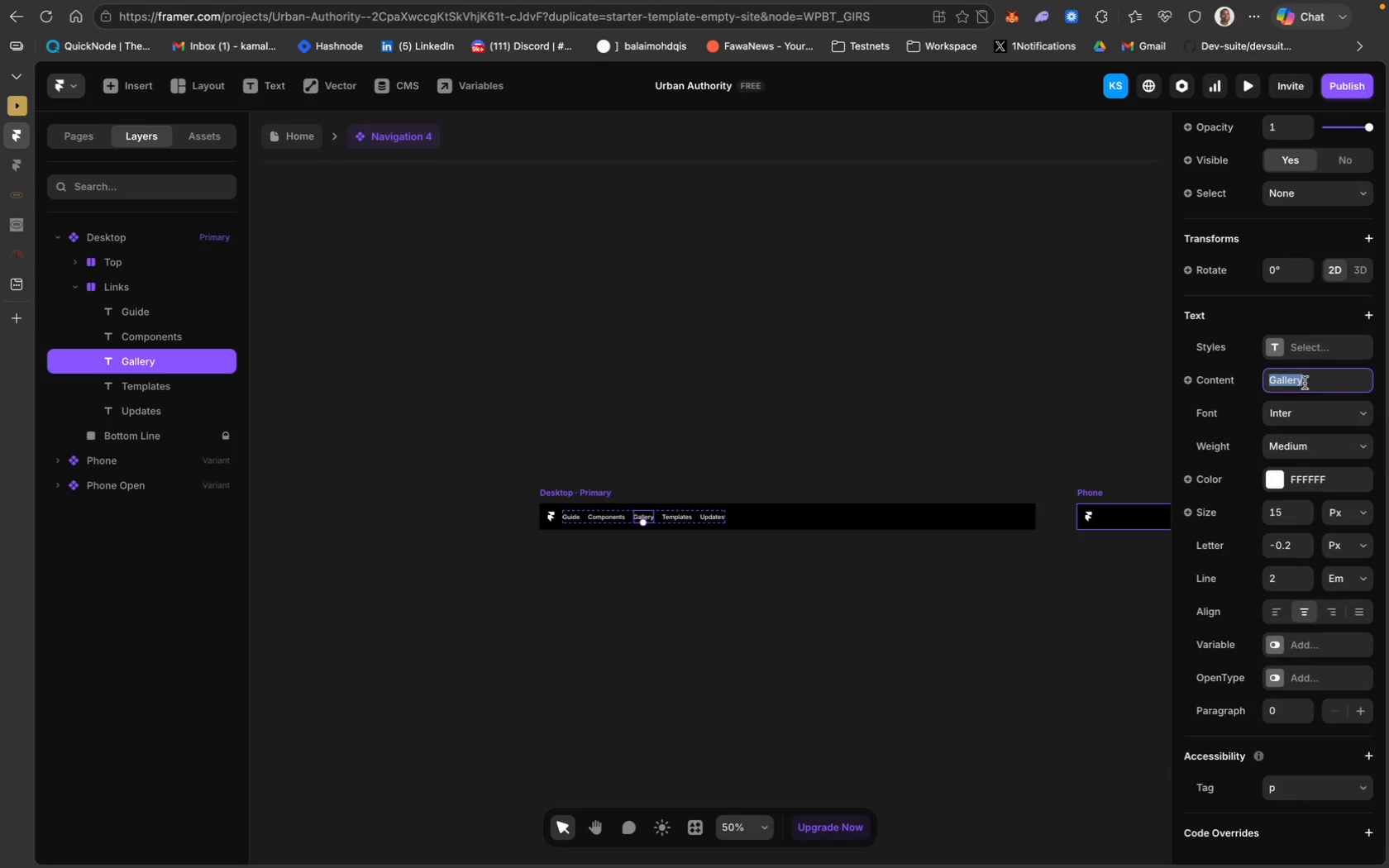 
type(Color)
 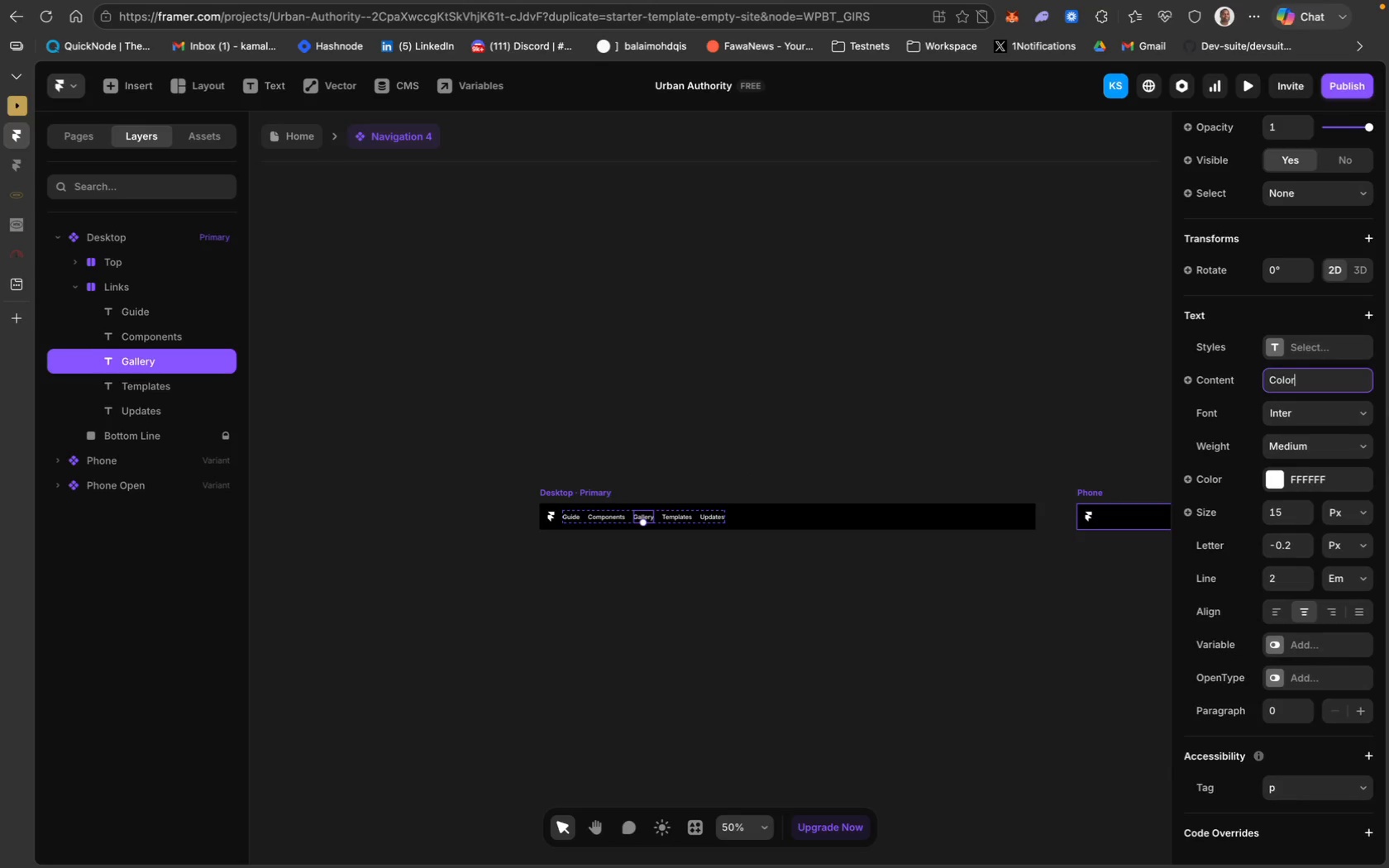 
key(Enter)
 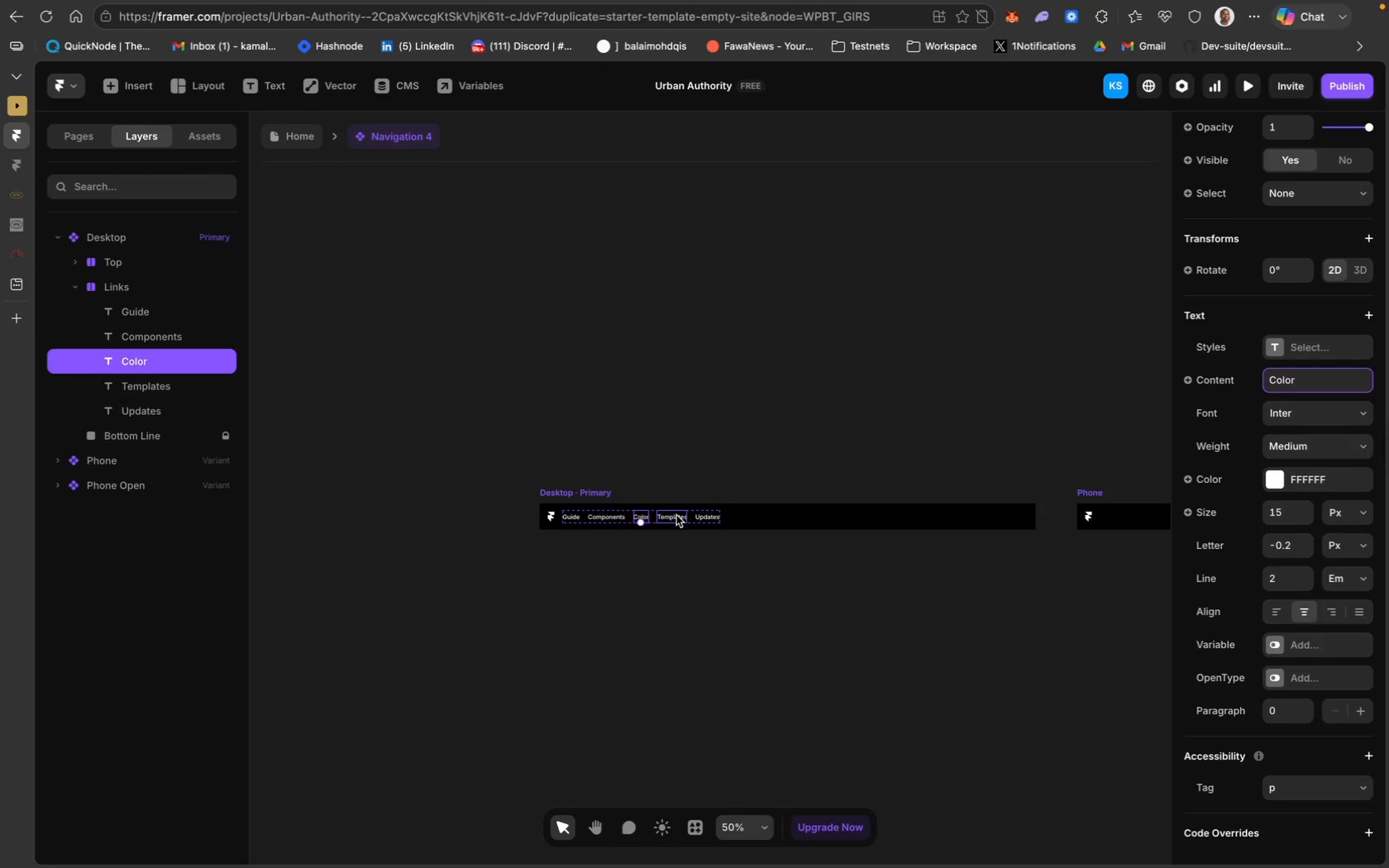 
wait(6.78)
 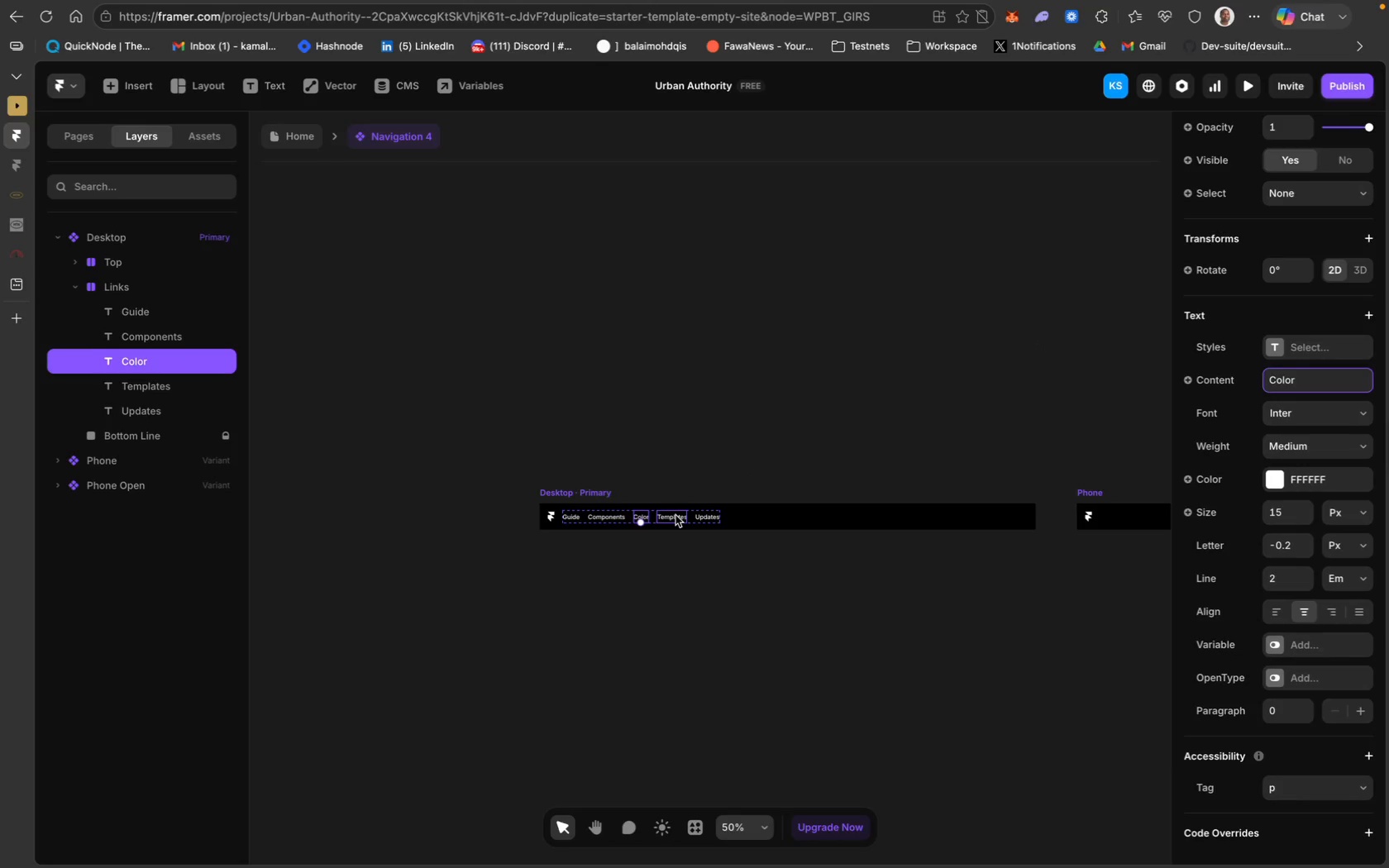 
left_click([676, 515])
 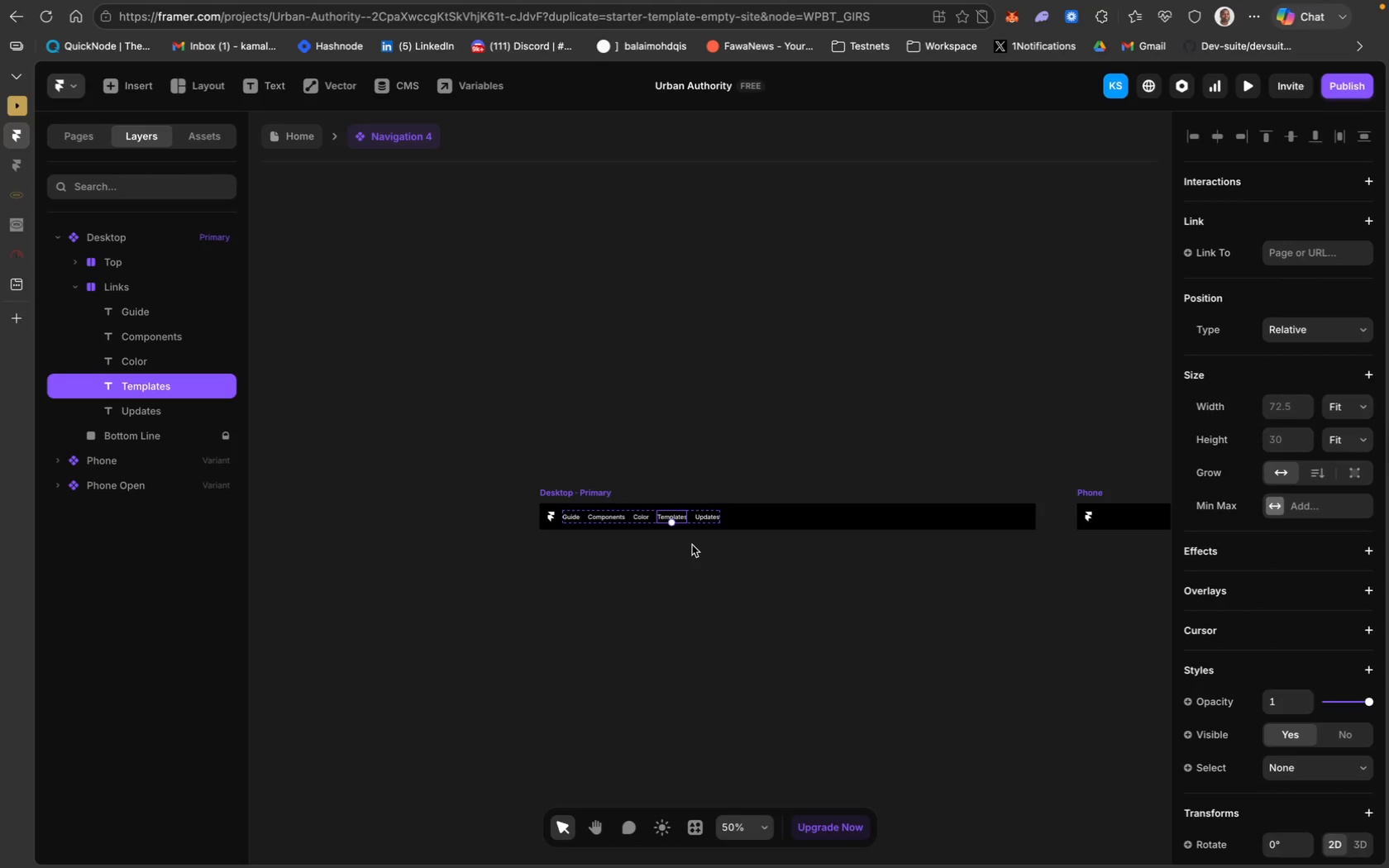 
wait(7.03)
 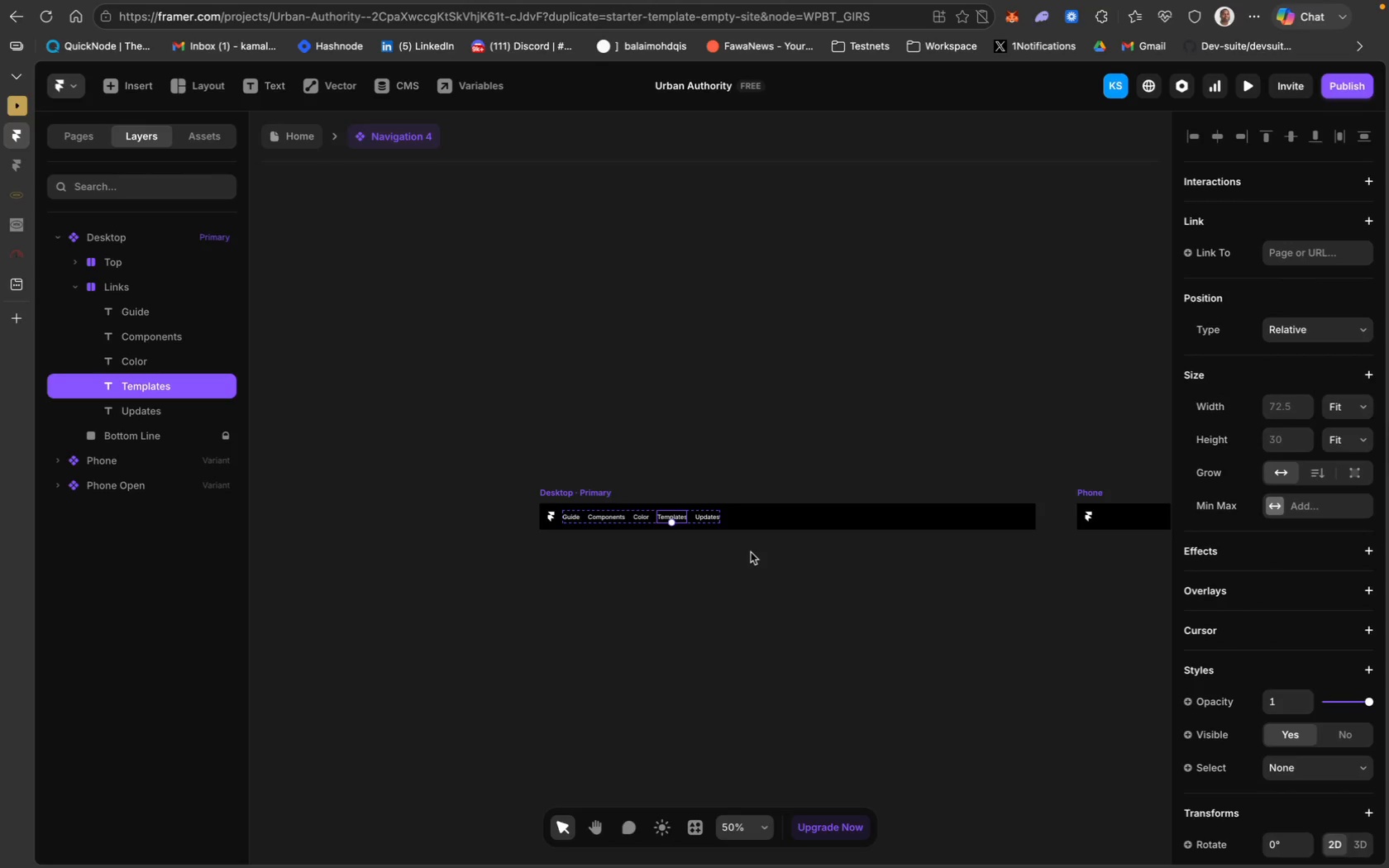 
key(Shift+ShiftLeft)
 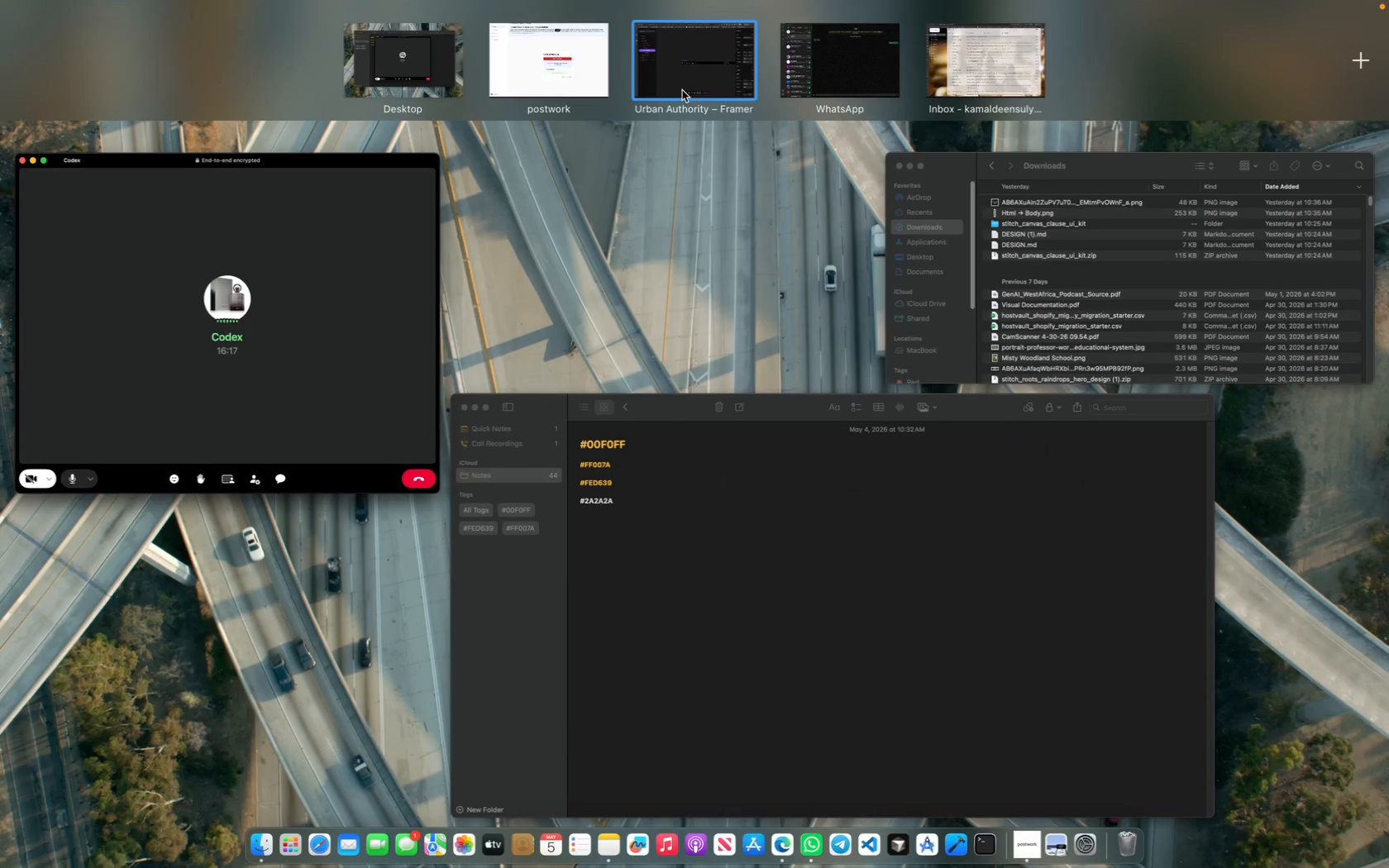 
wait(5.3)
 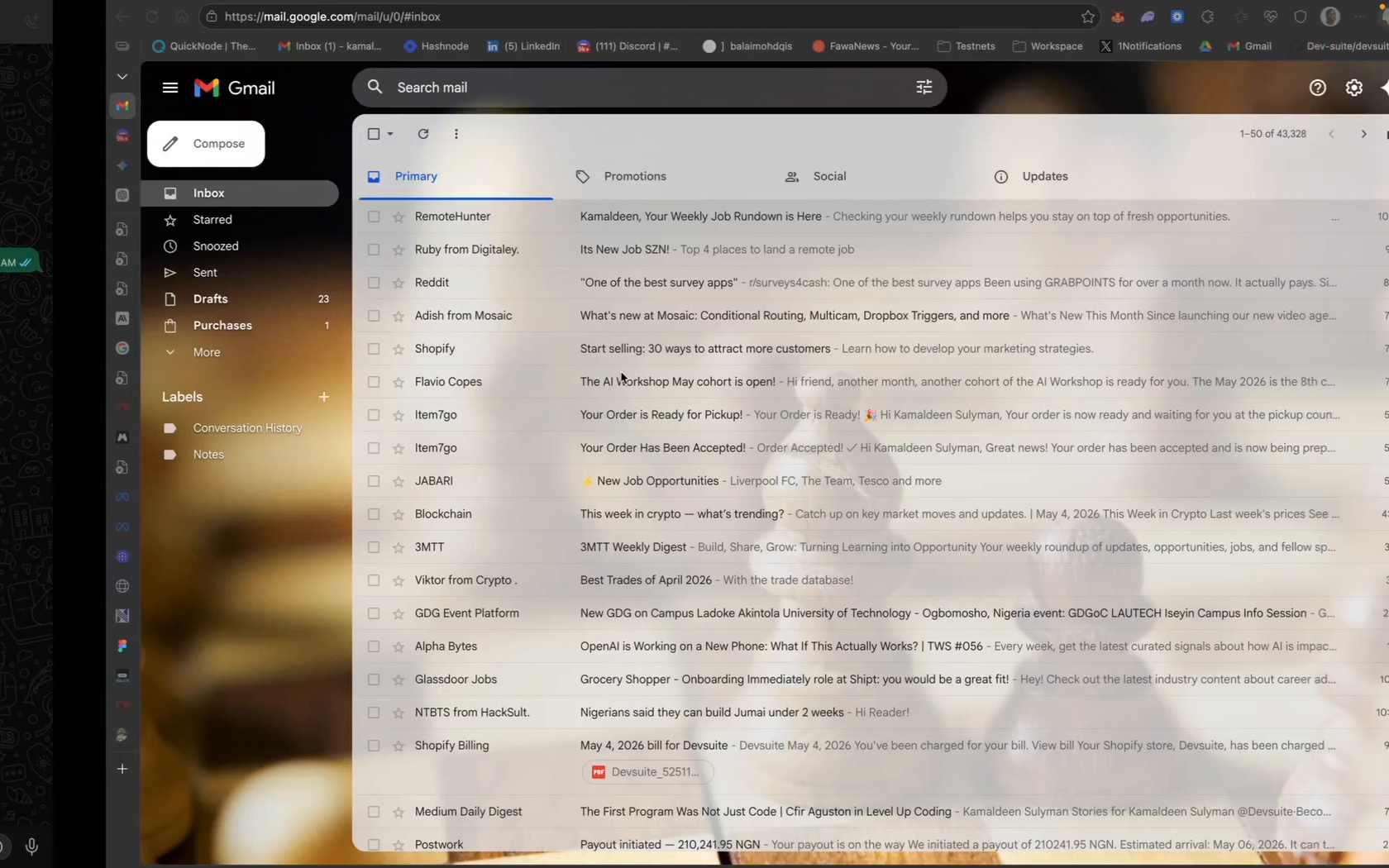 
left_click_drag(start_coordinate=[696, 82], to_coordinate=[536, 86])
 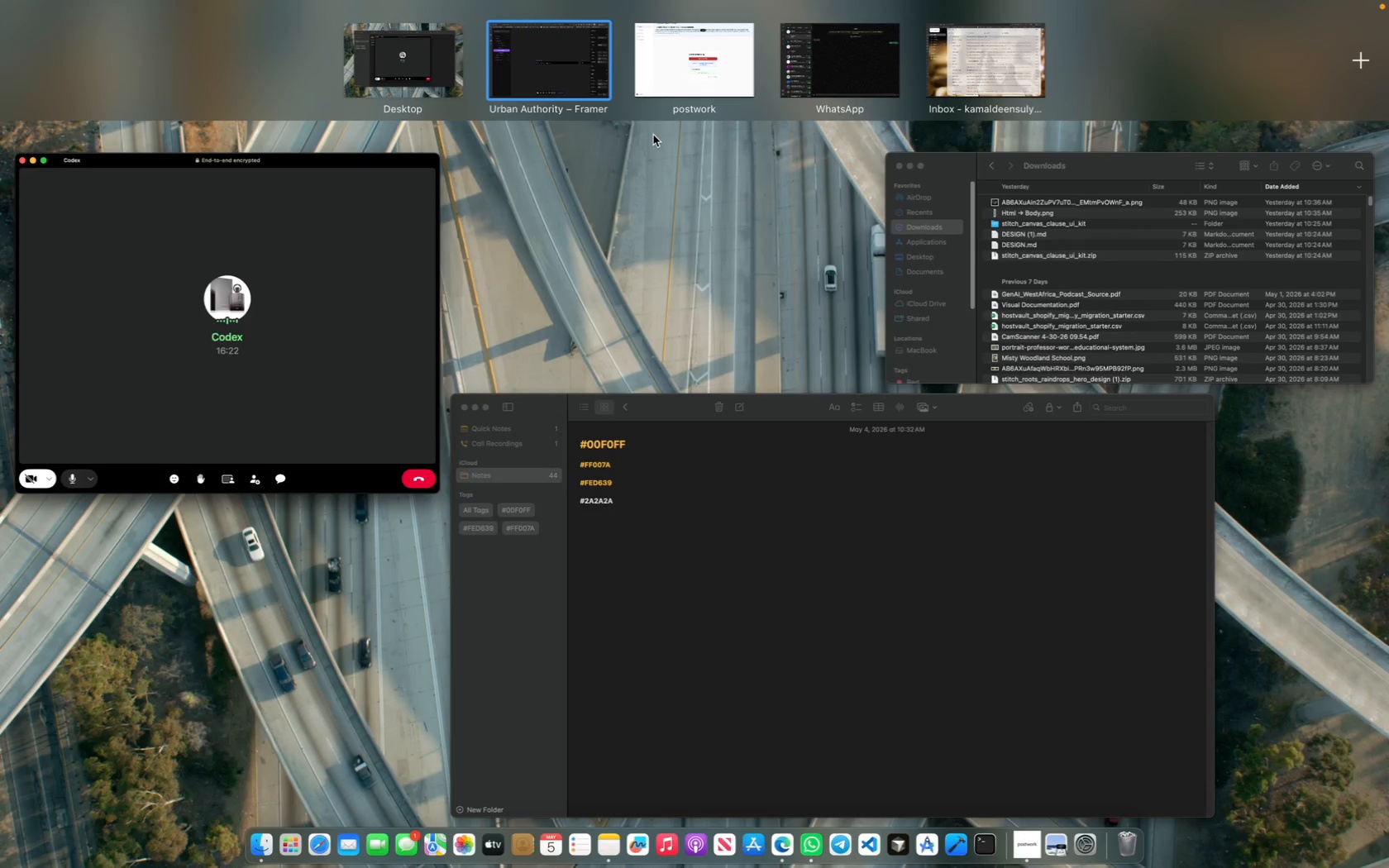 
left_click([668, 88])